 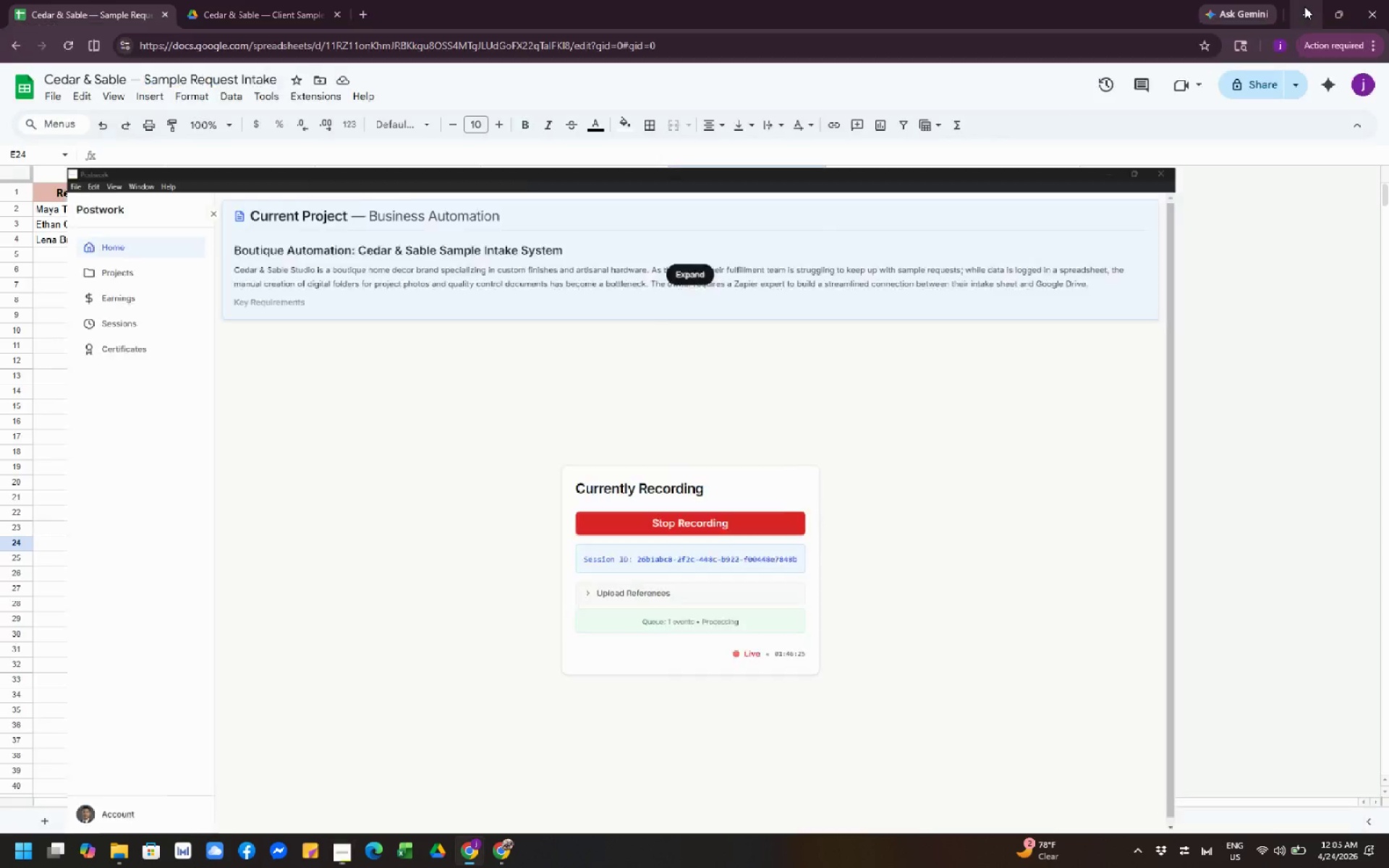 
left_click([1004, 323])
 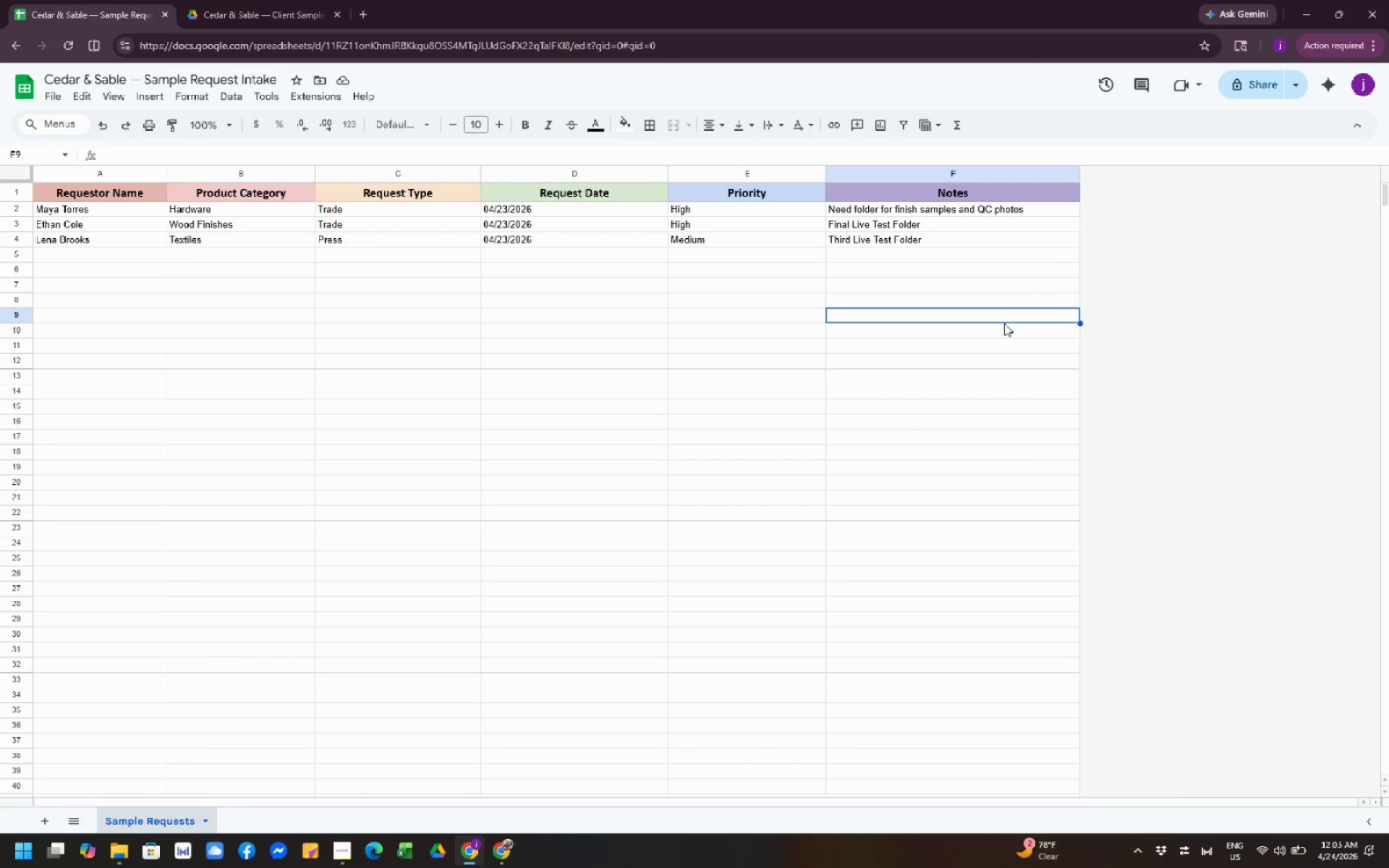 
double_click([1004, 323])
 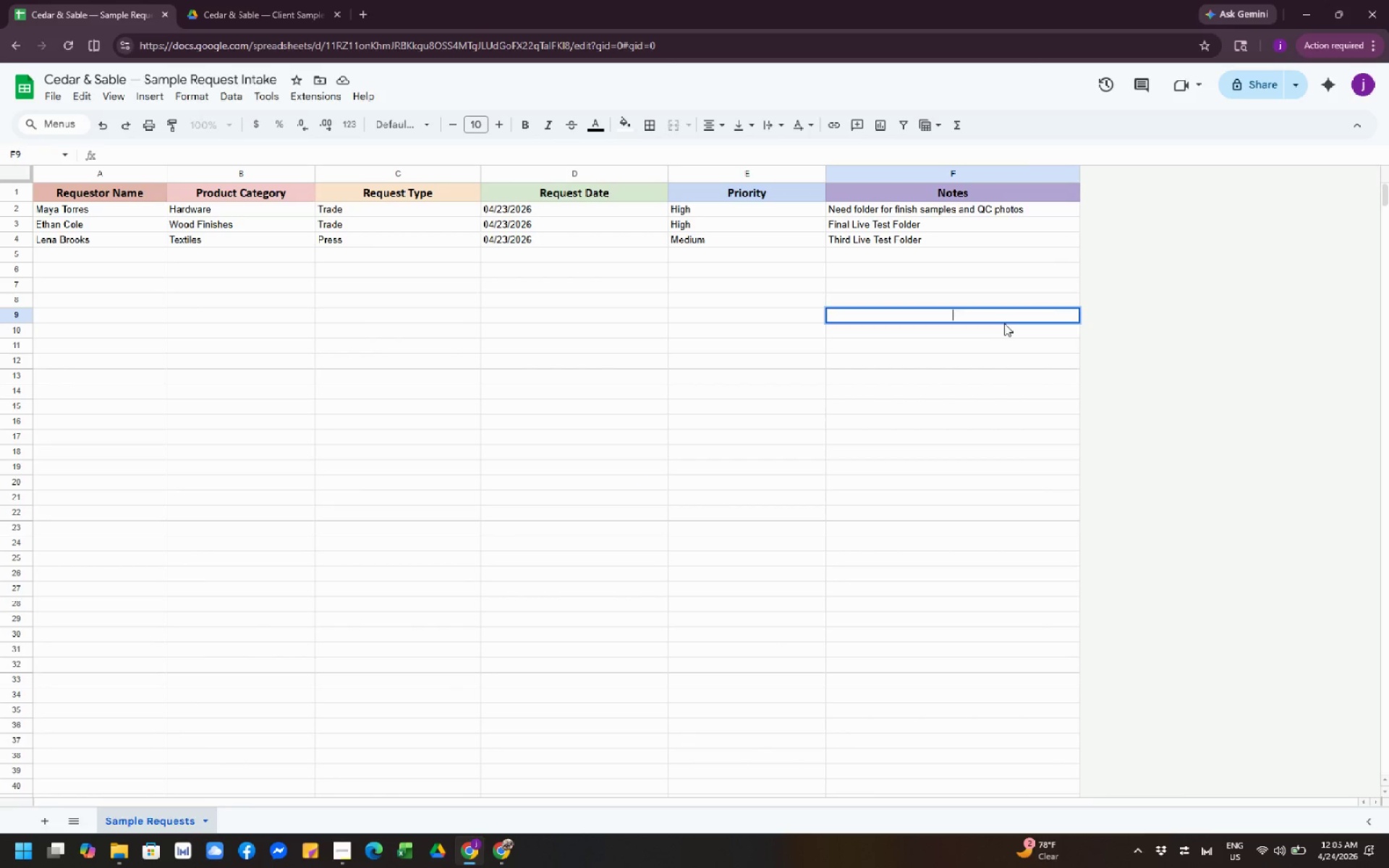 
left_click_drag(start_coordinate=[1004, 323], to_coordinate=[504, 459])
 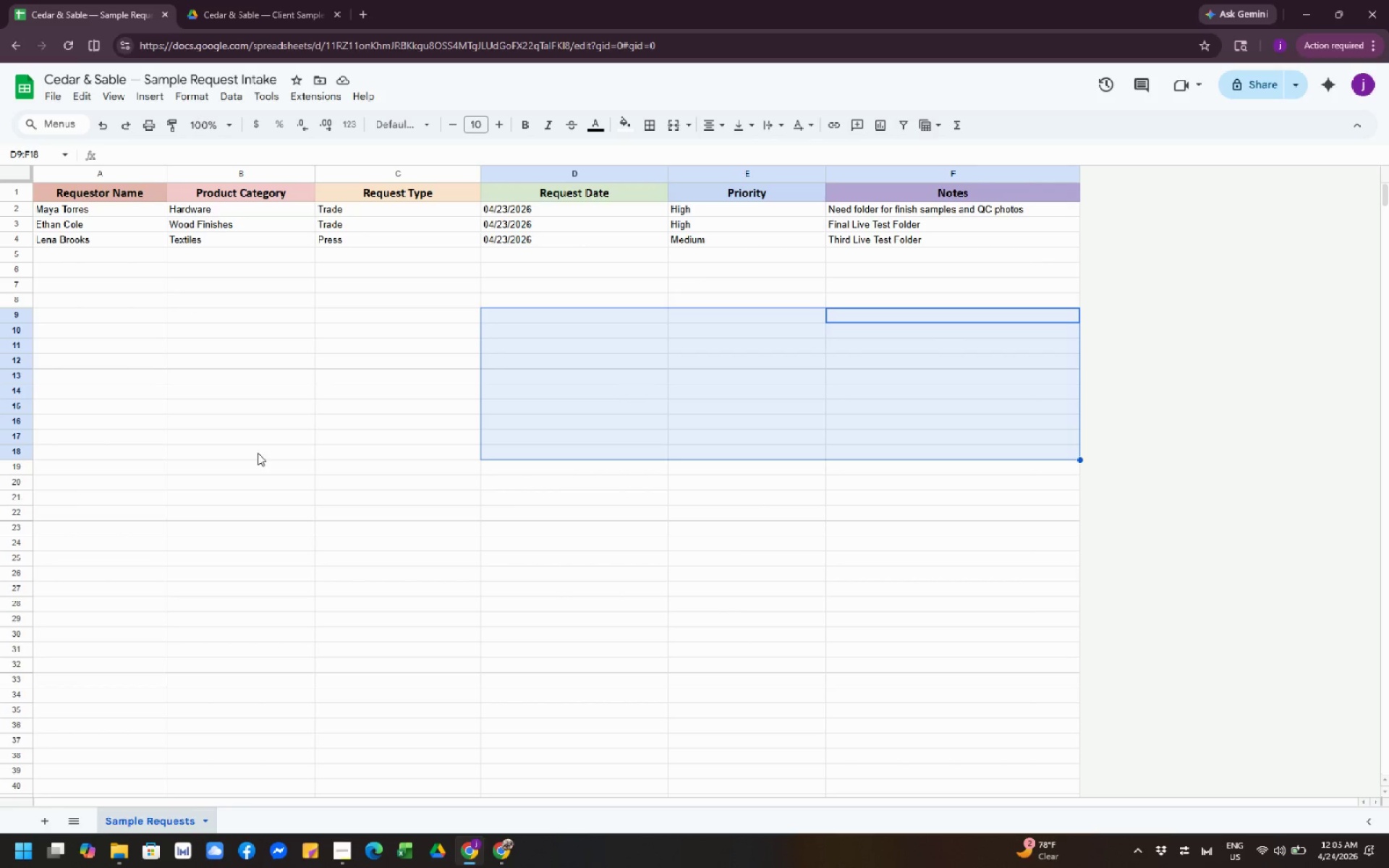 
left_click([258, 453])
 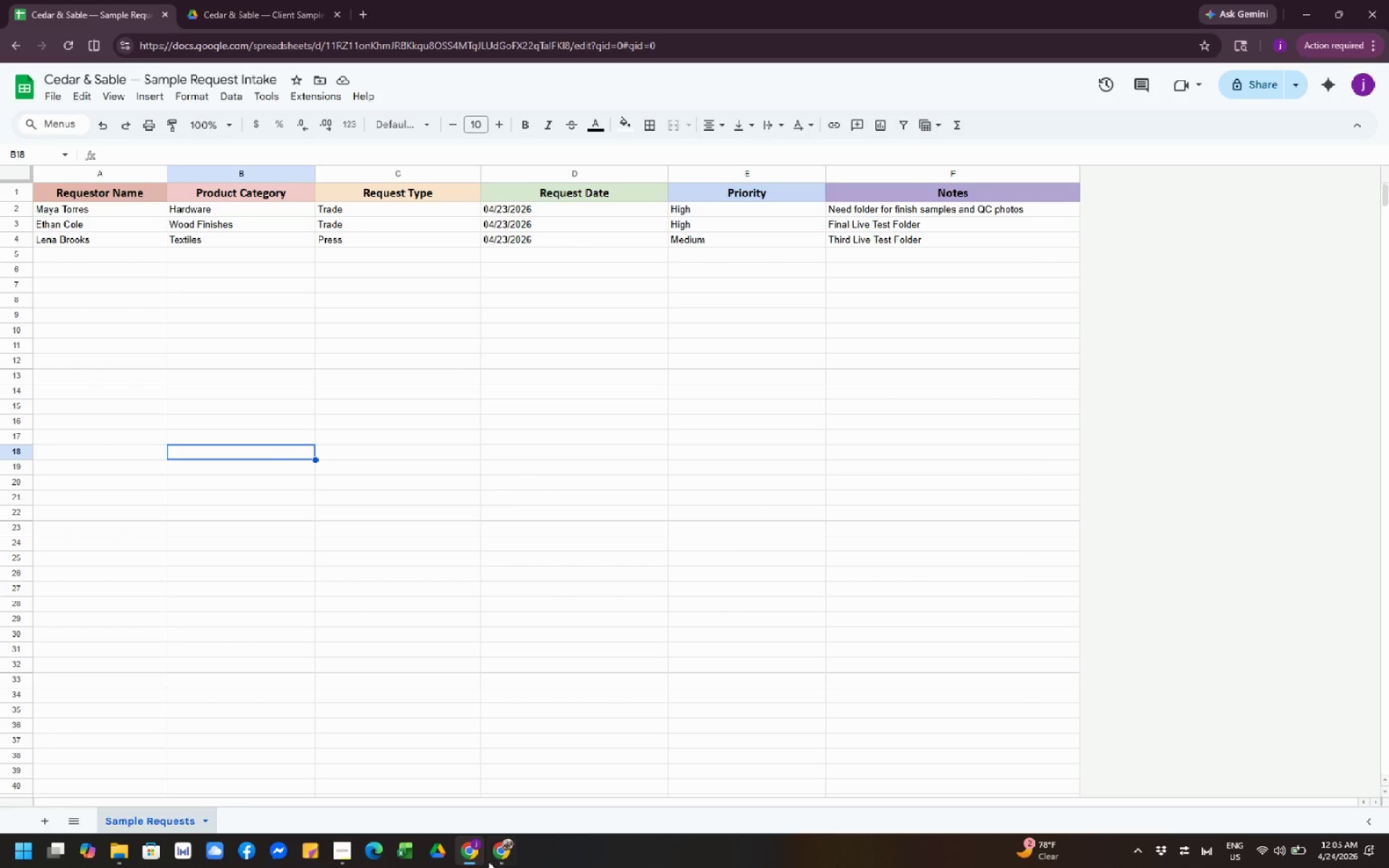 
left_click([509, 860])
 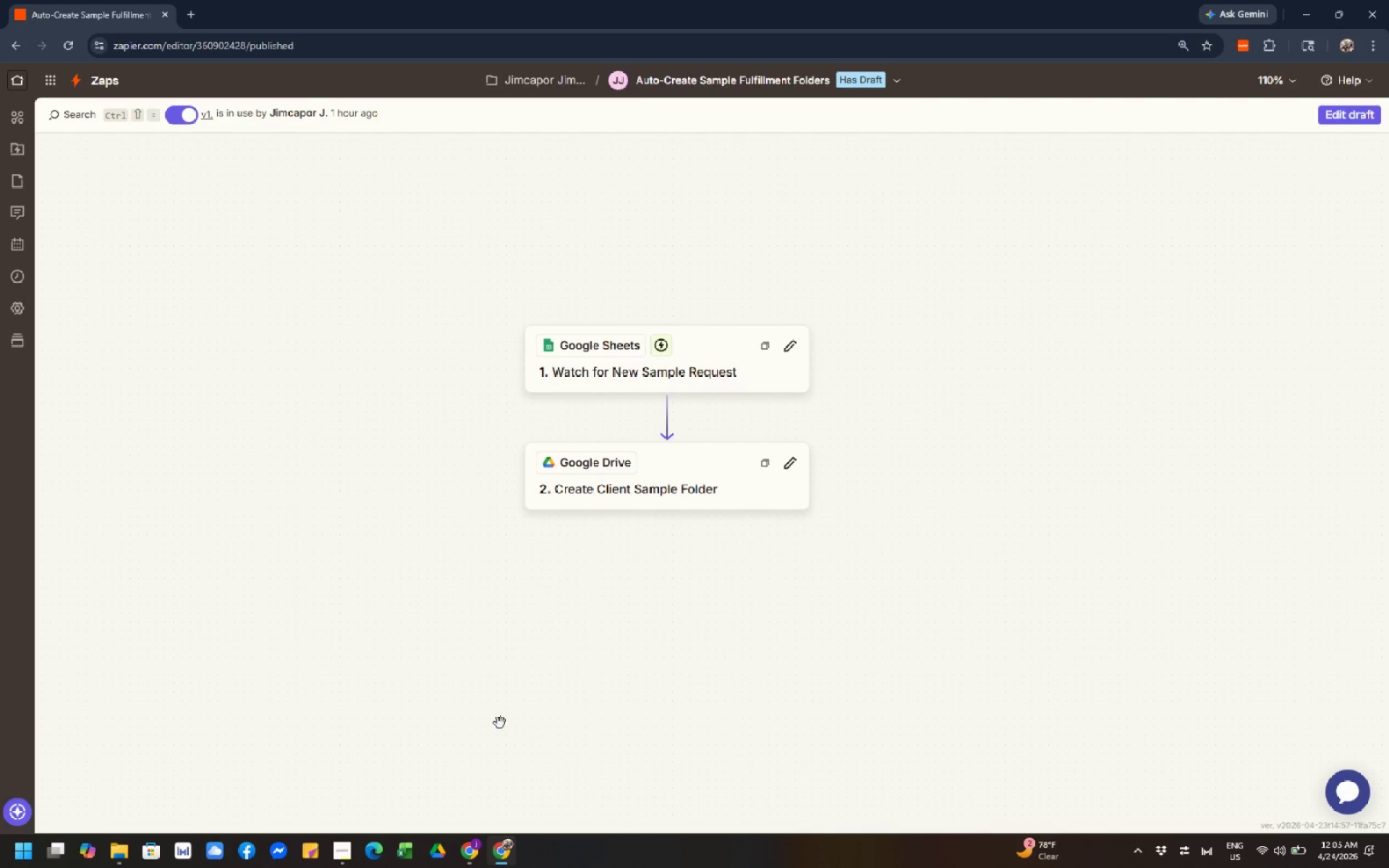 
left_click_drag(start_coordinate=[500, 723], to_coordinate=[781, 629])
 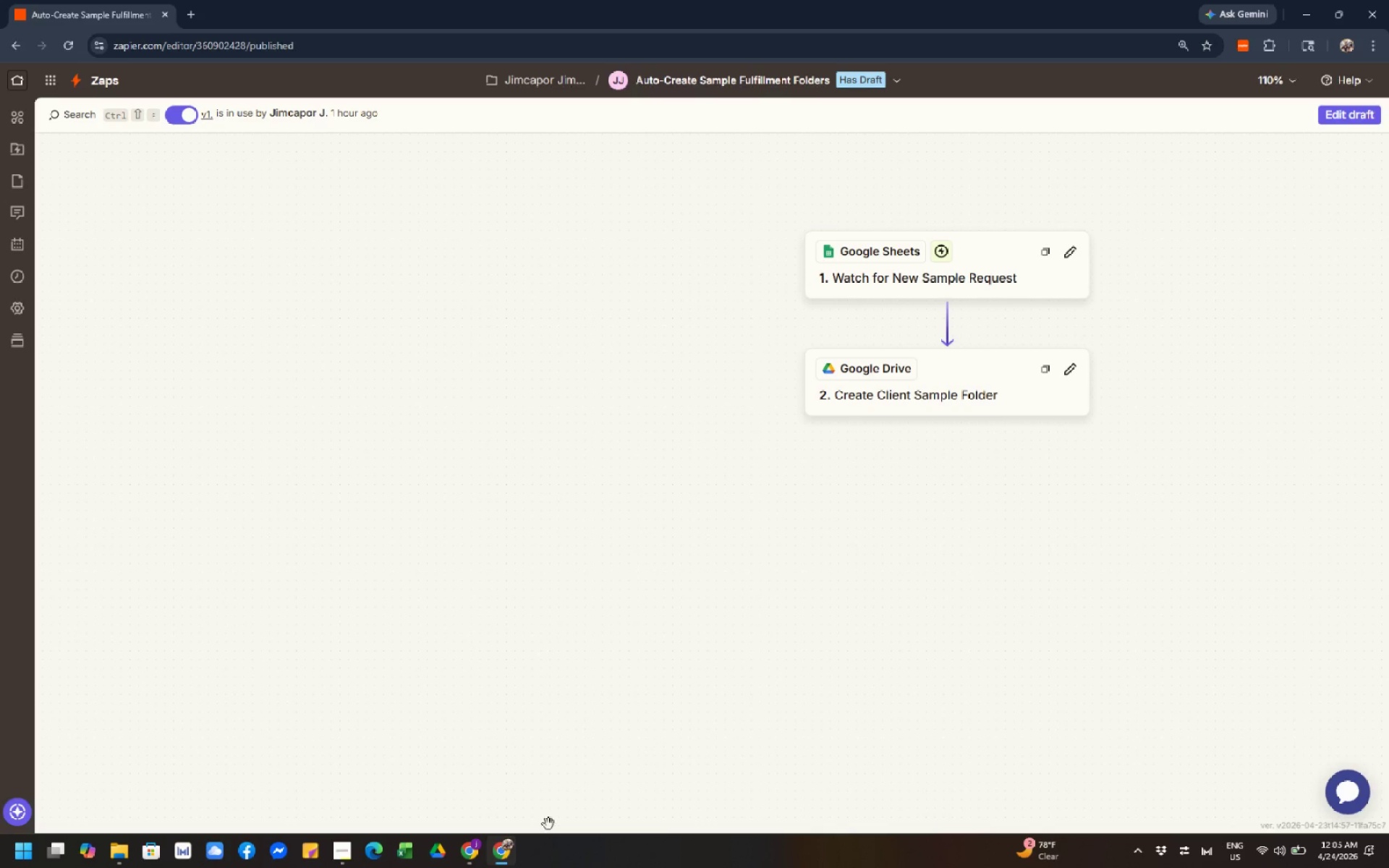 
left_click([468, 844])
 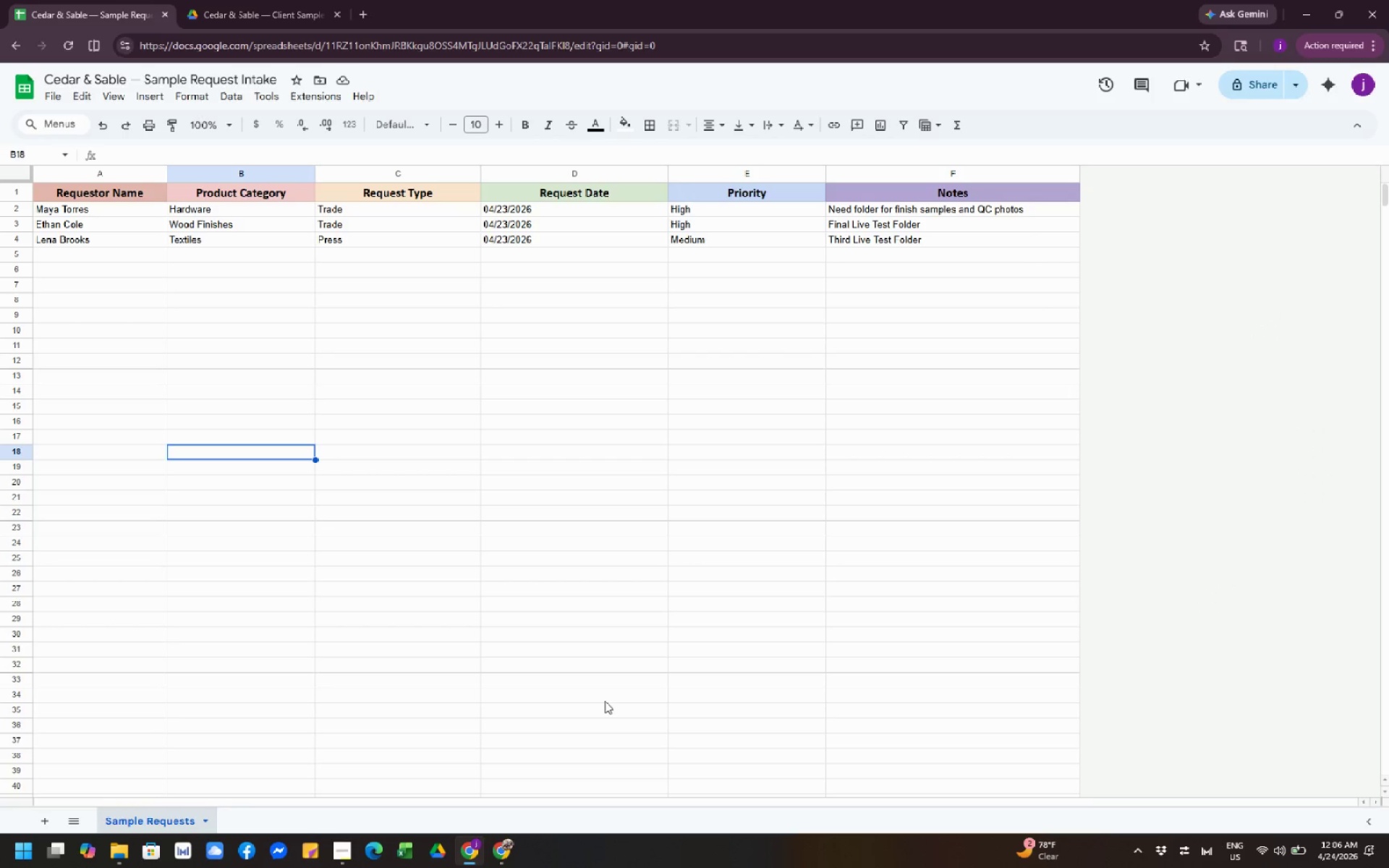 
wait(12.84)
 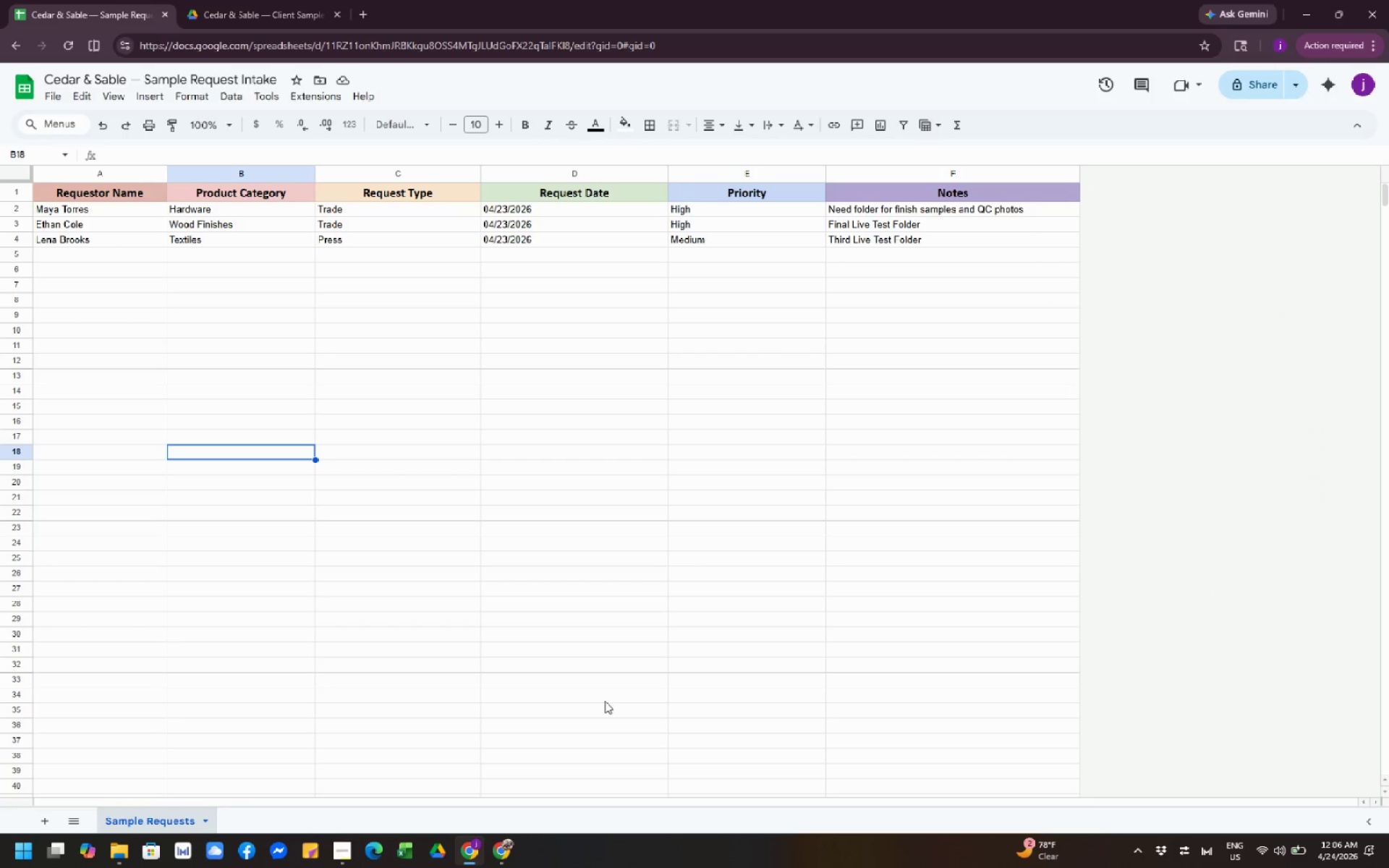 
left_click([289, 6])
 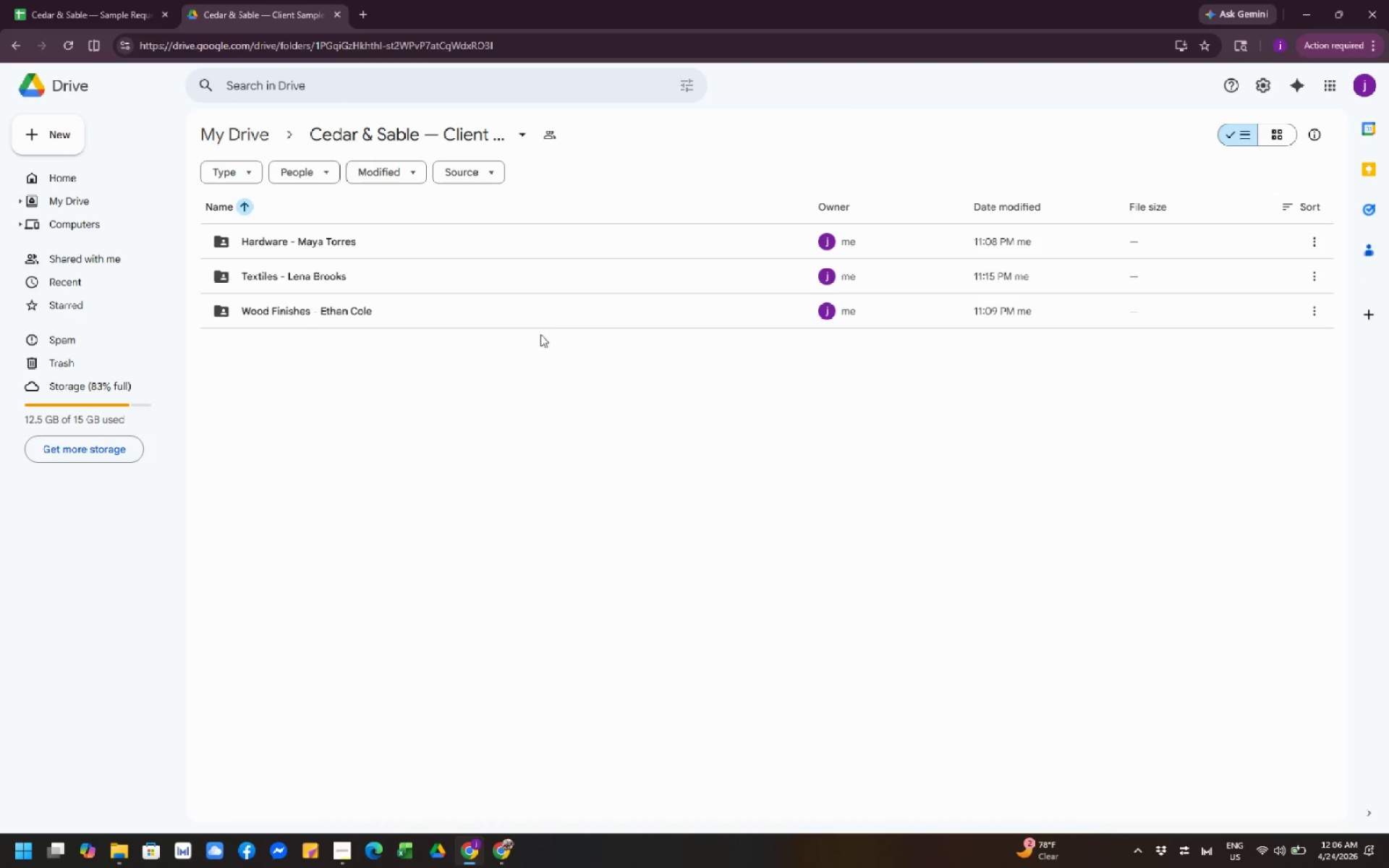 
wait(5.91)
 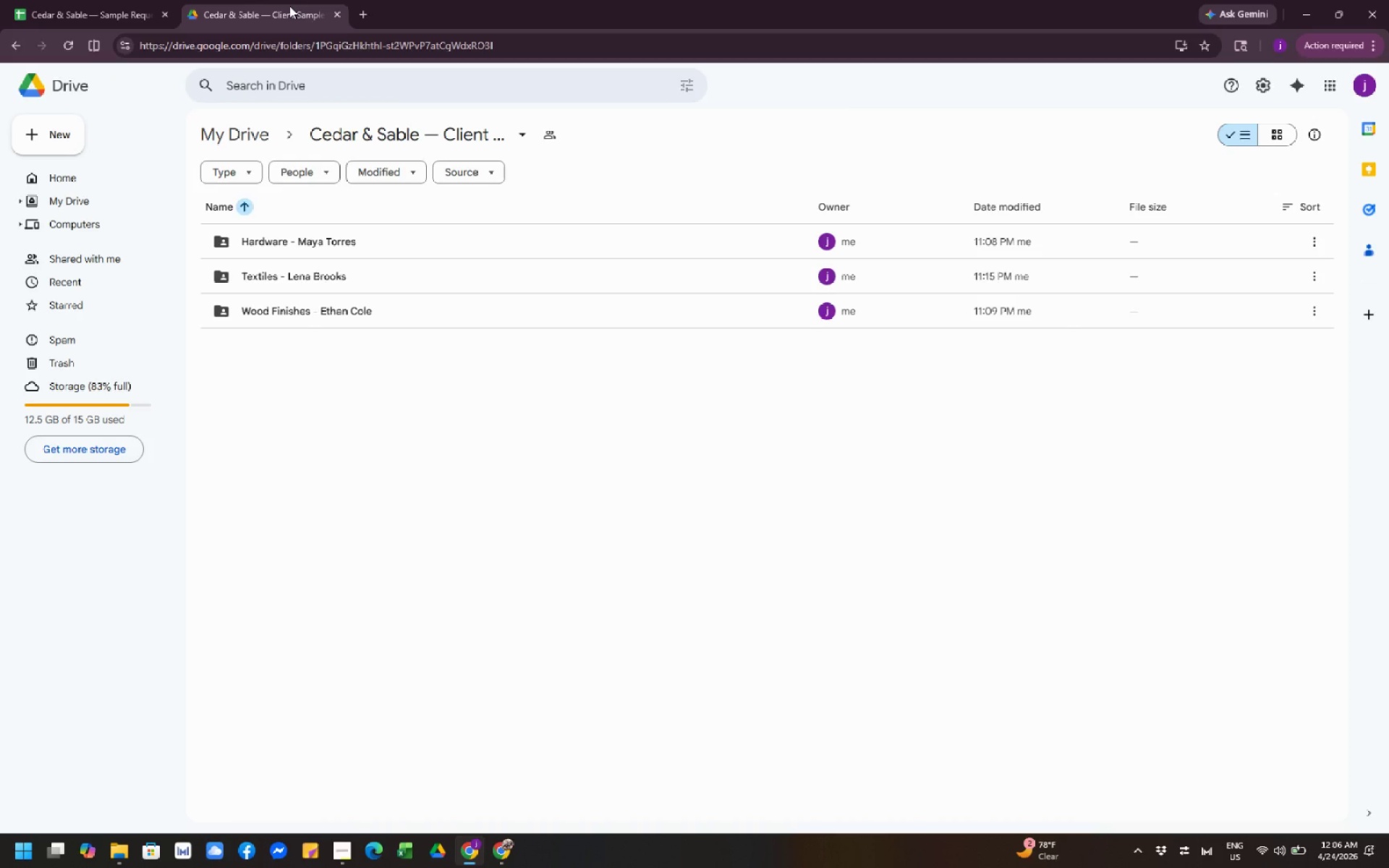 
left_click([459, 426])
 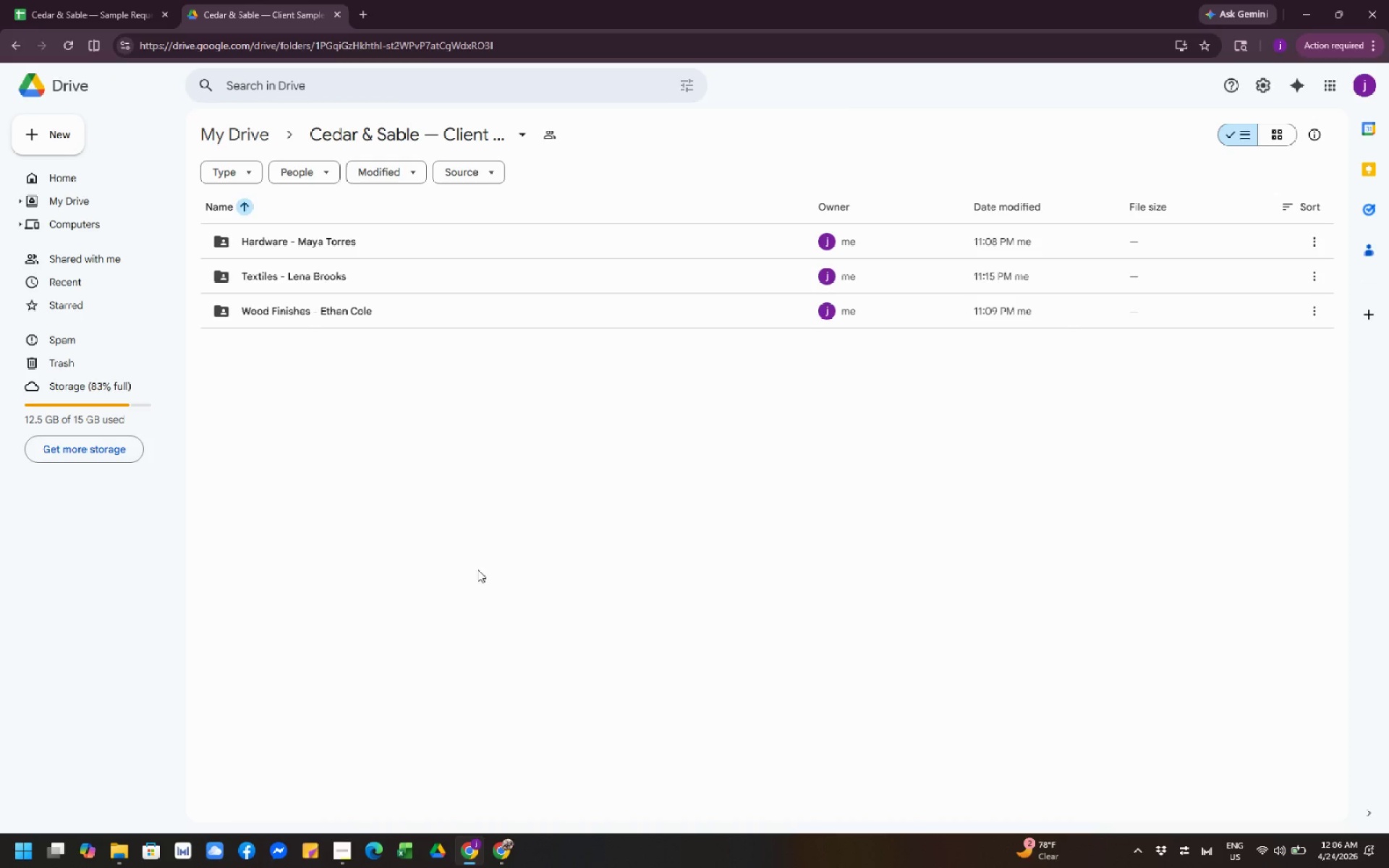 
left_click([477, 569])
 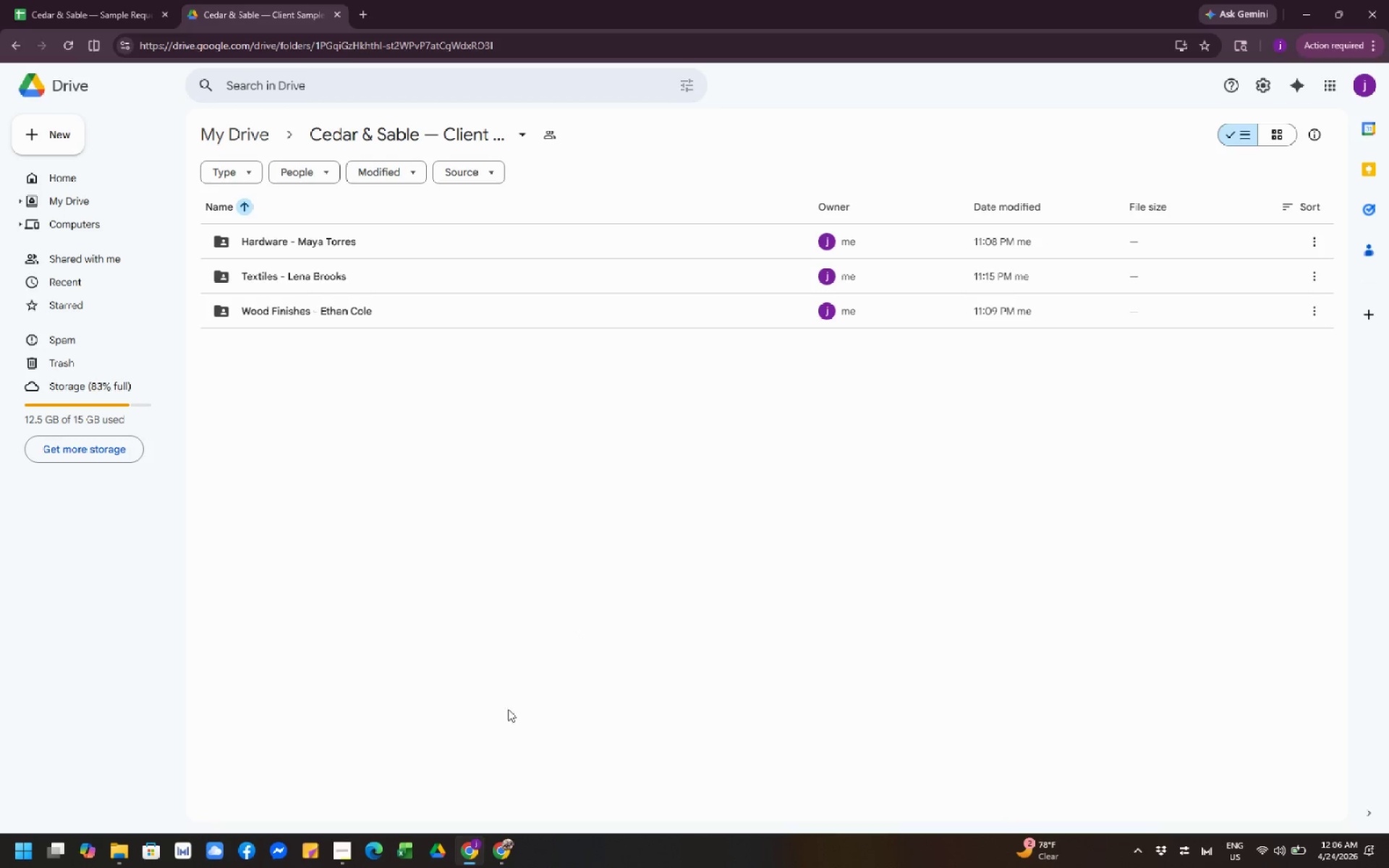 
wait(6.23)
 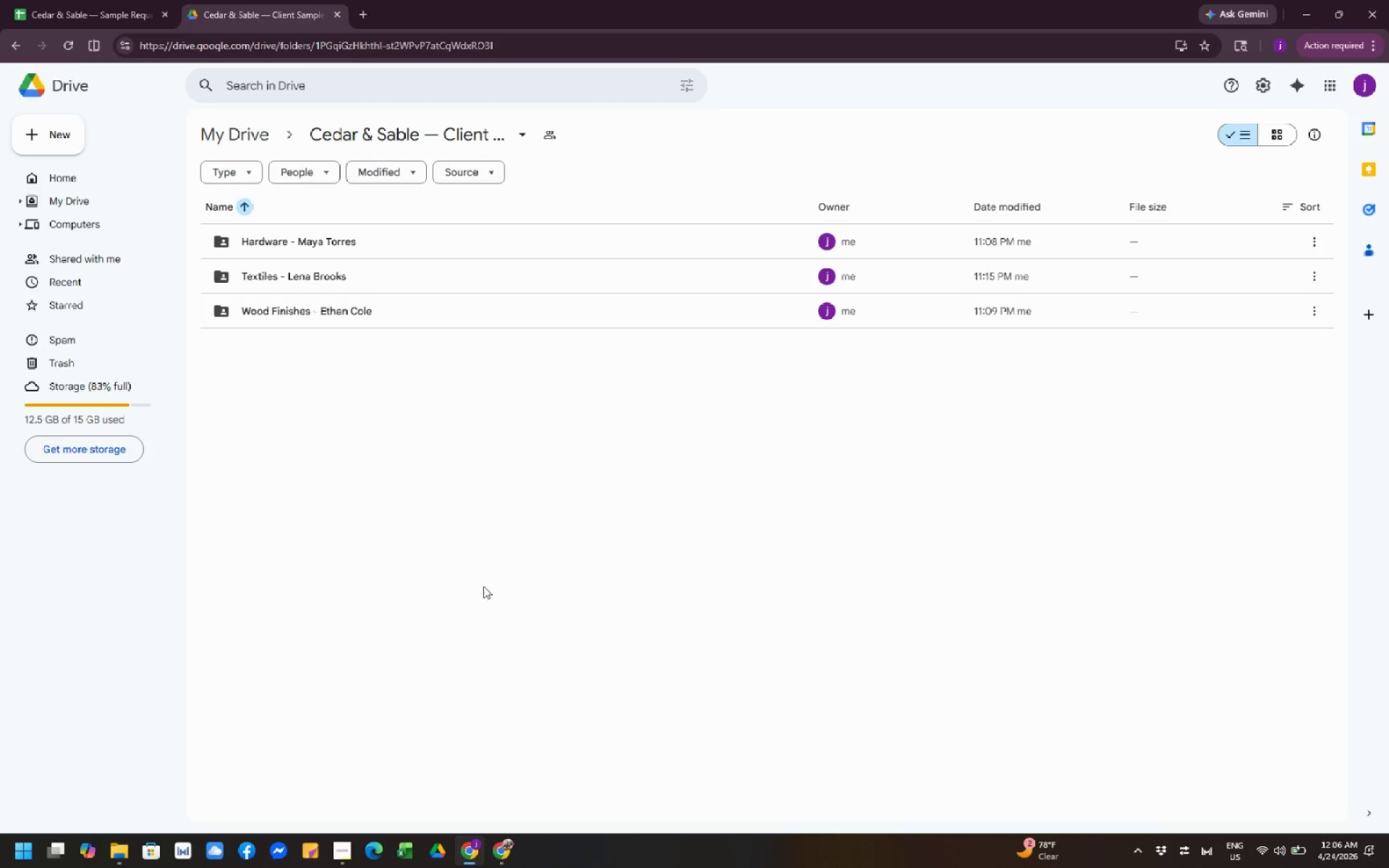 
left_click([503, 859])
 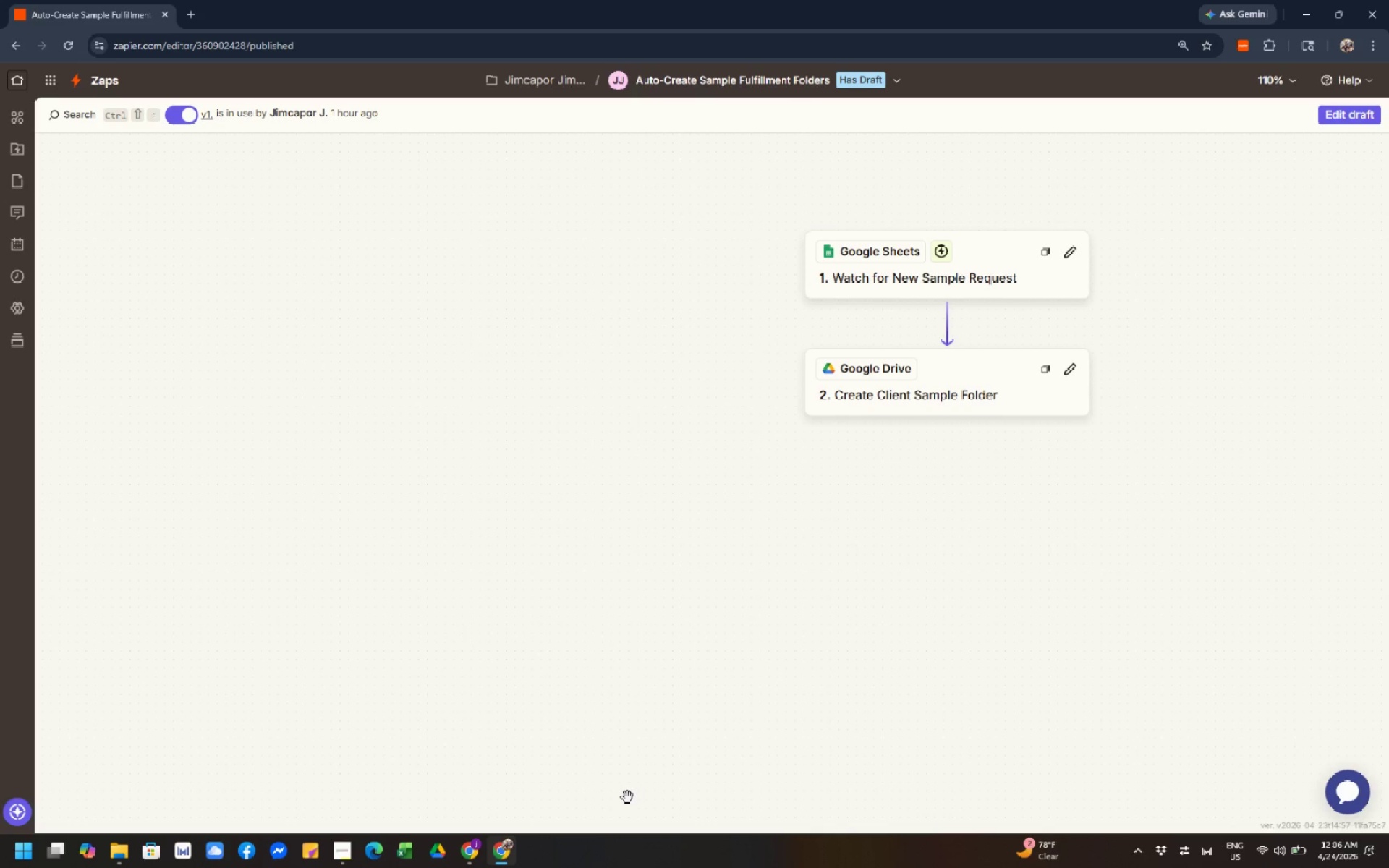 
wait(16.3)
 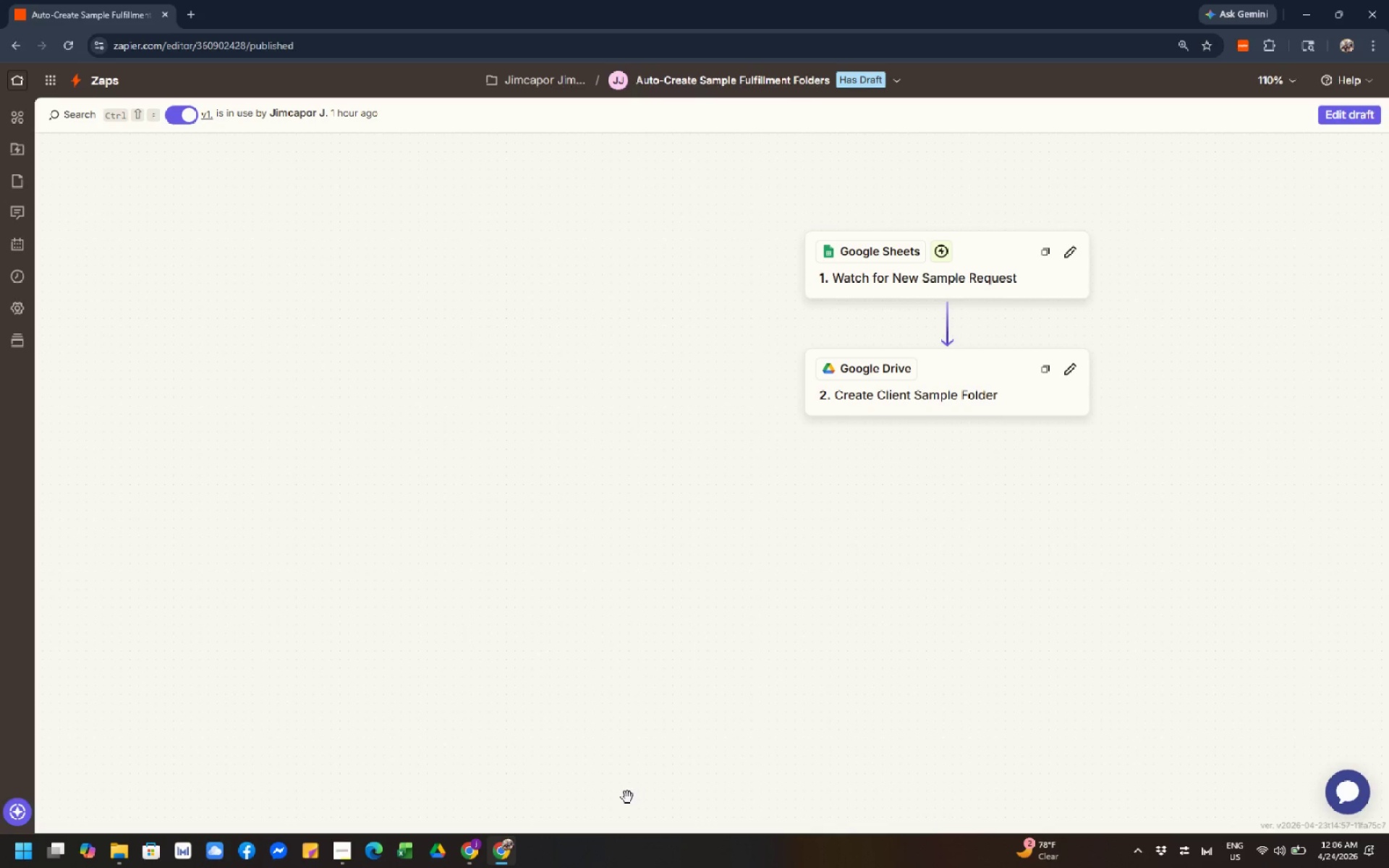 
left_click([477, 849])
 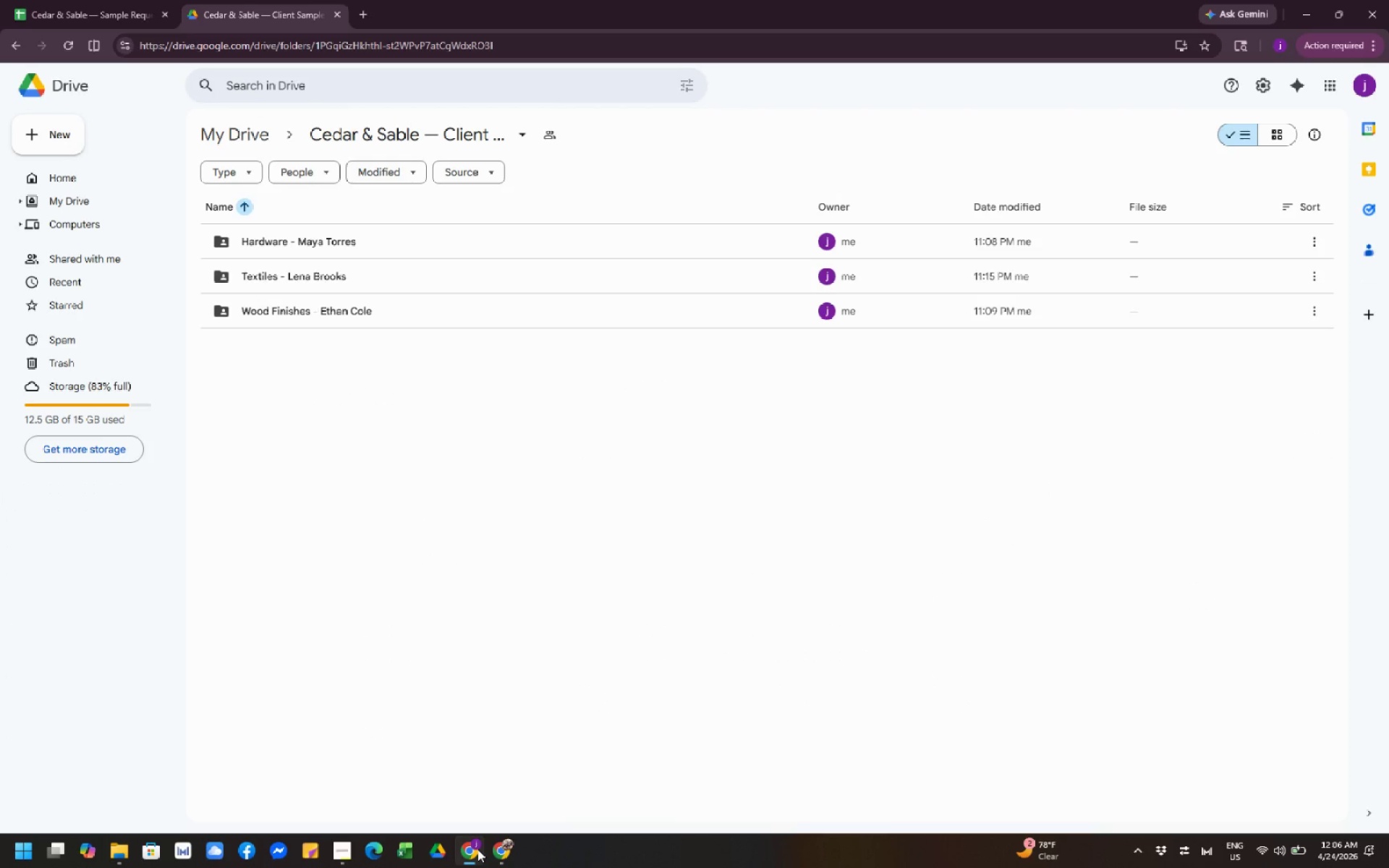 
wait(5.83)
 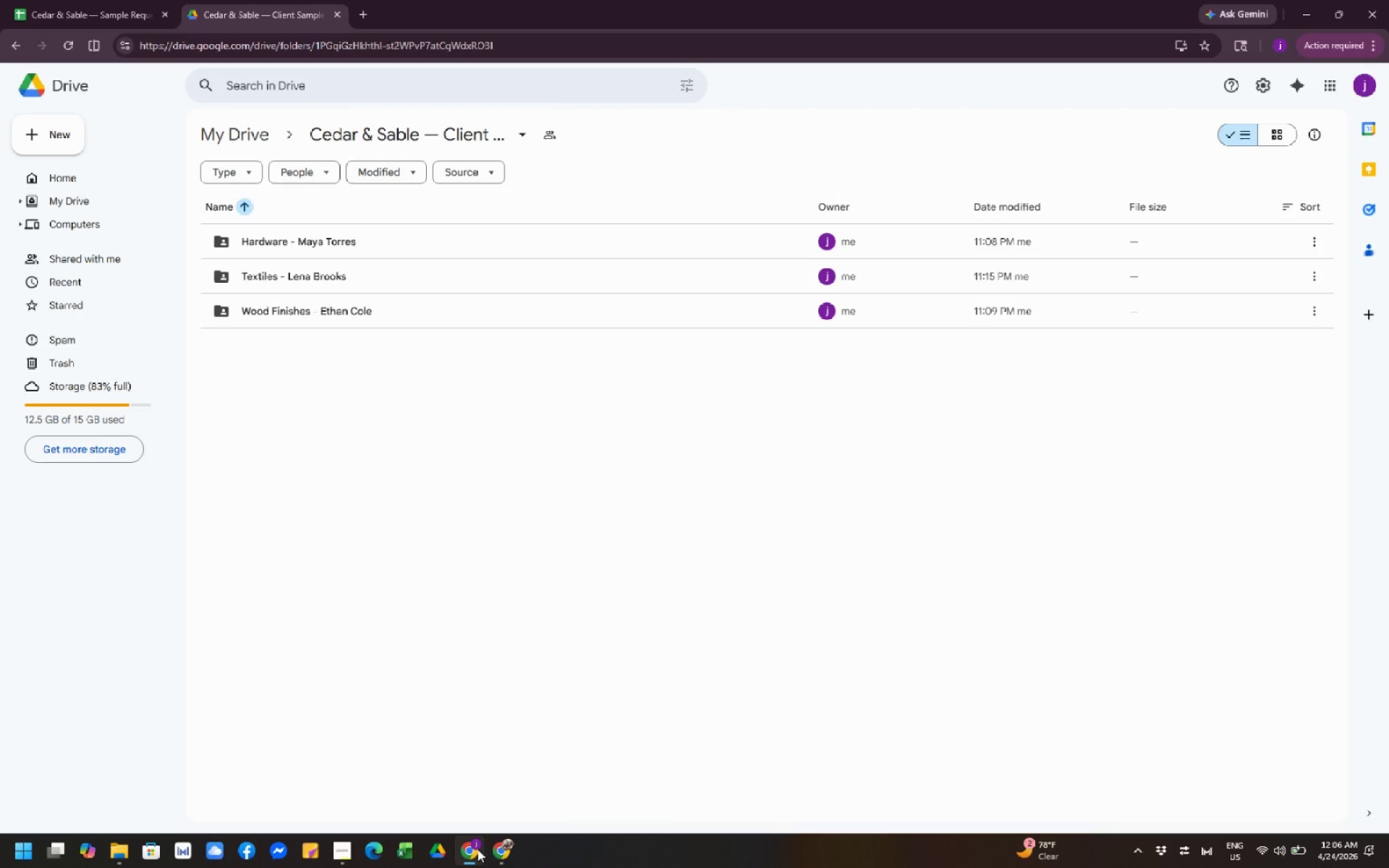 
left_click([577, 736])
 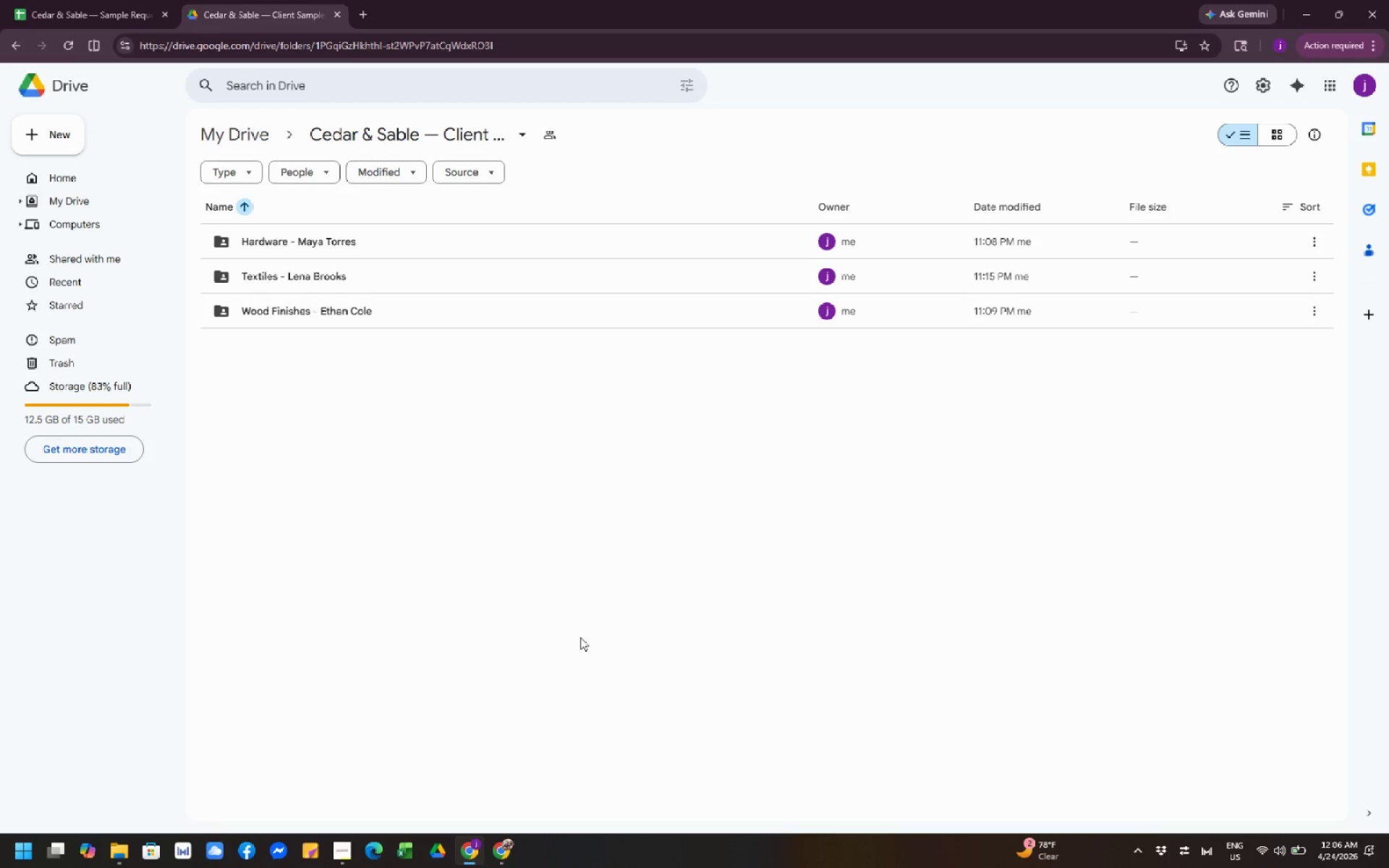 
wait(5.8)
 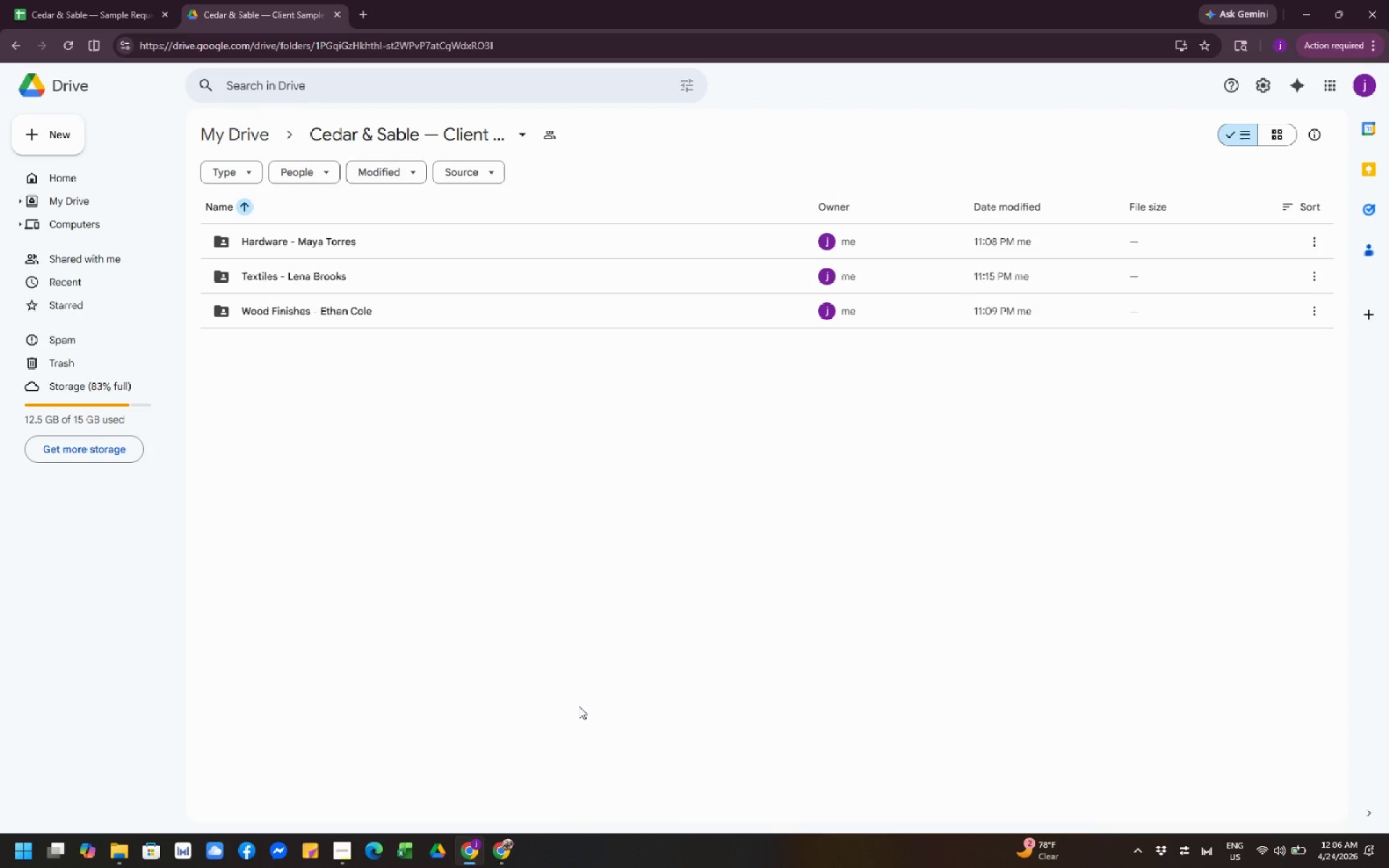 
left_click([564, 558])
 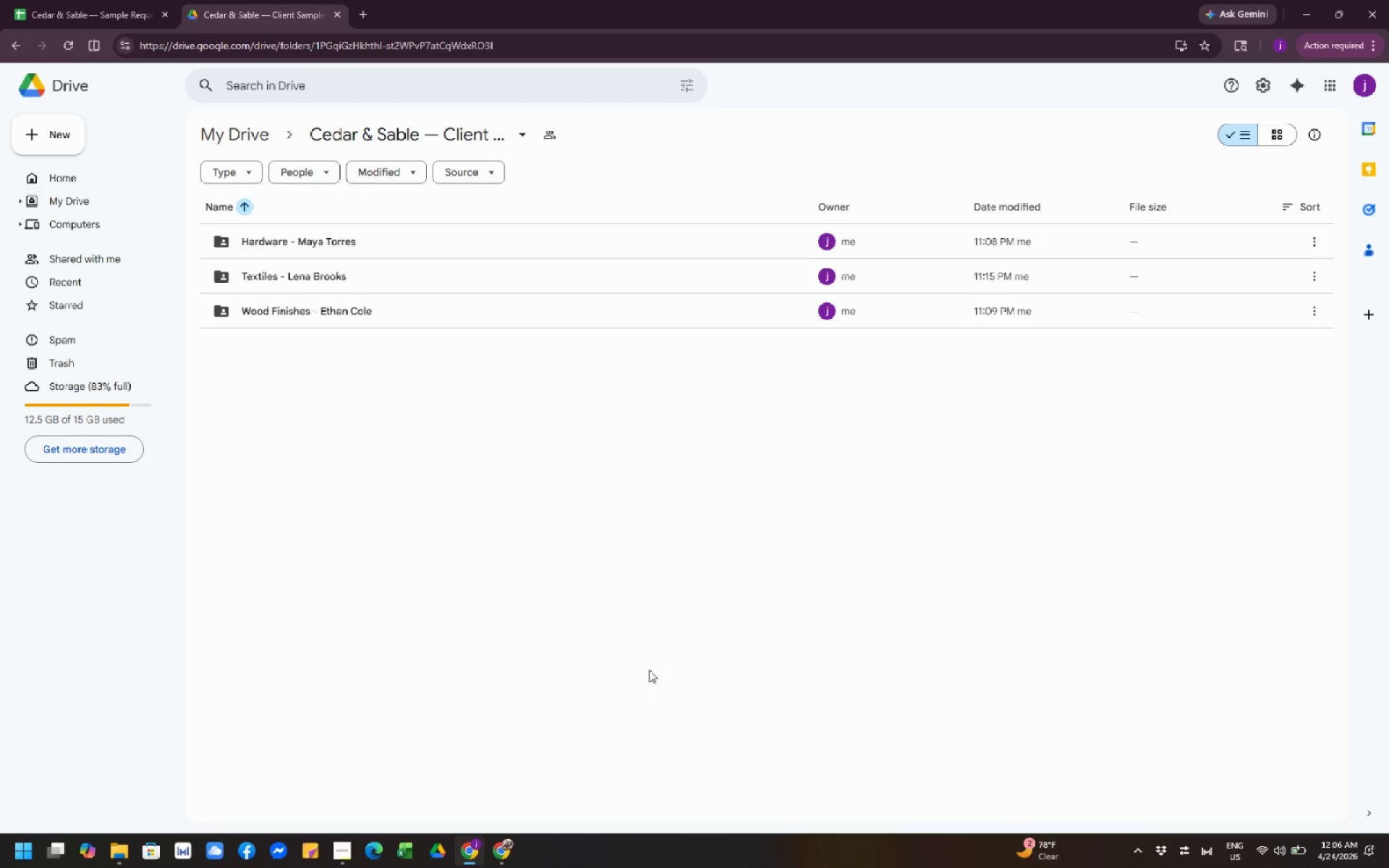 
left_click([663, 600])
 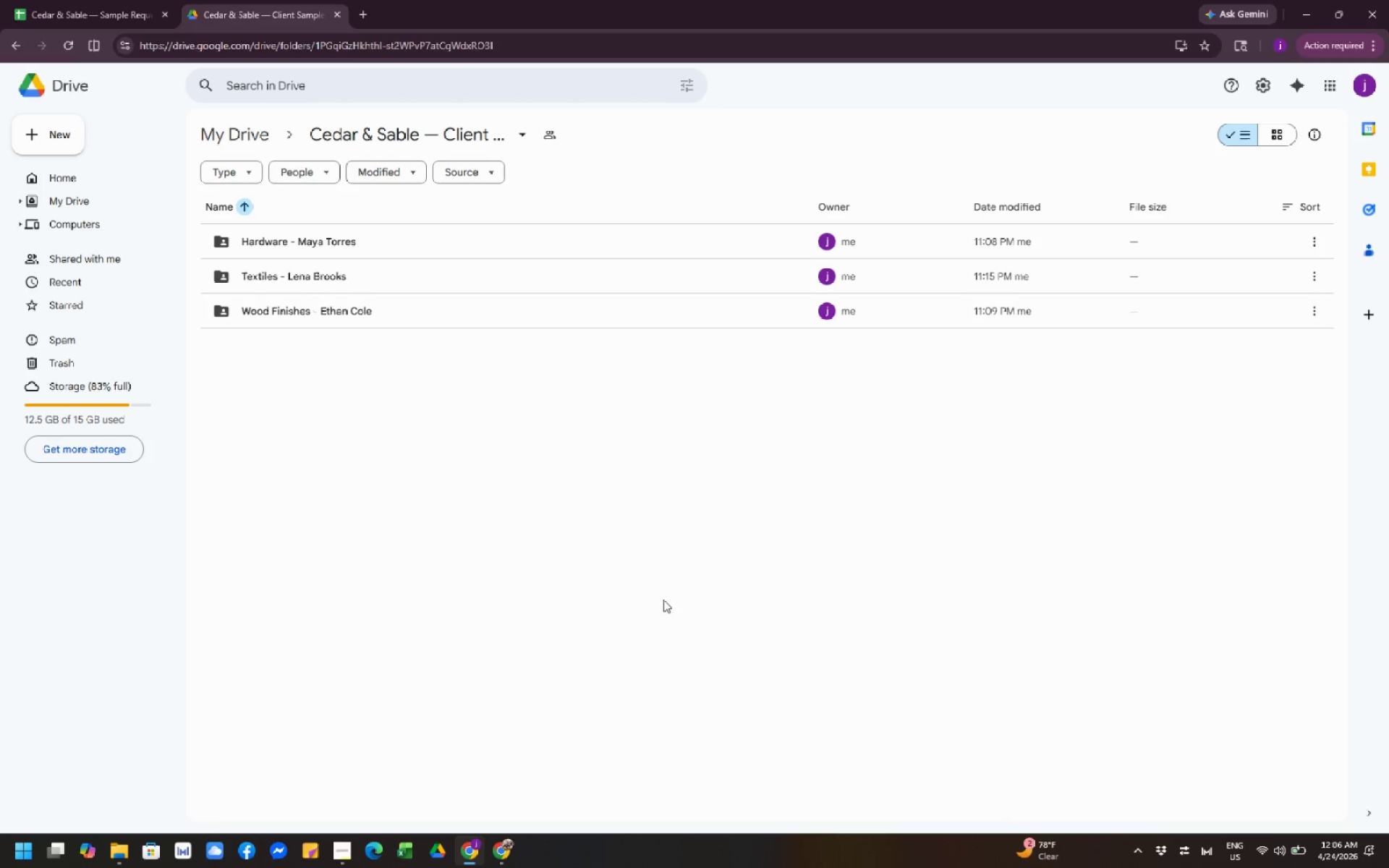 
wait(10.92)
 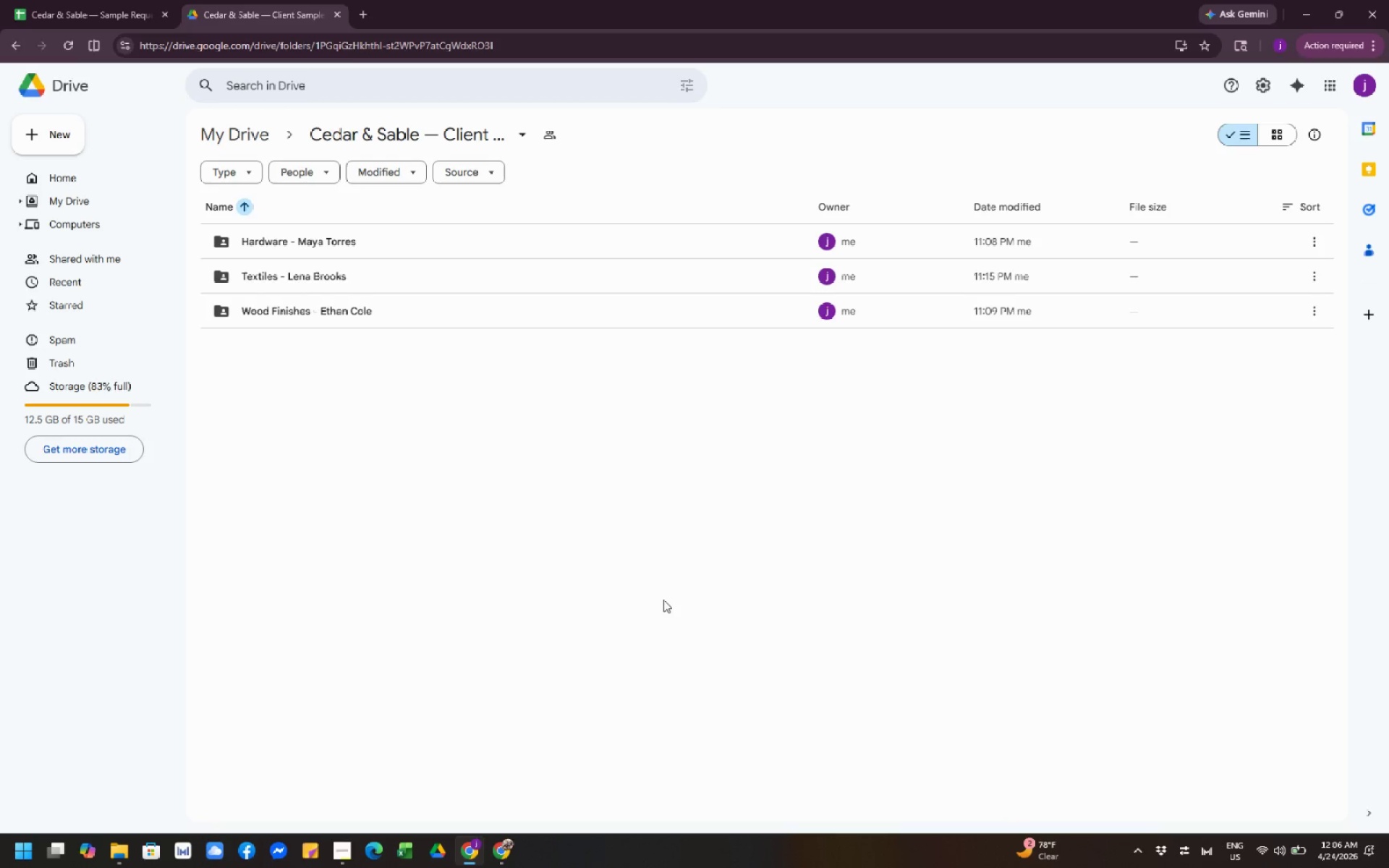 
left_click([501, 852])
 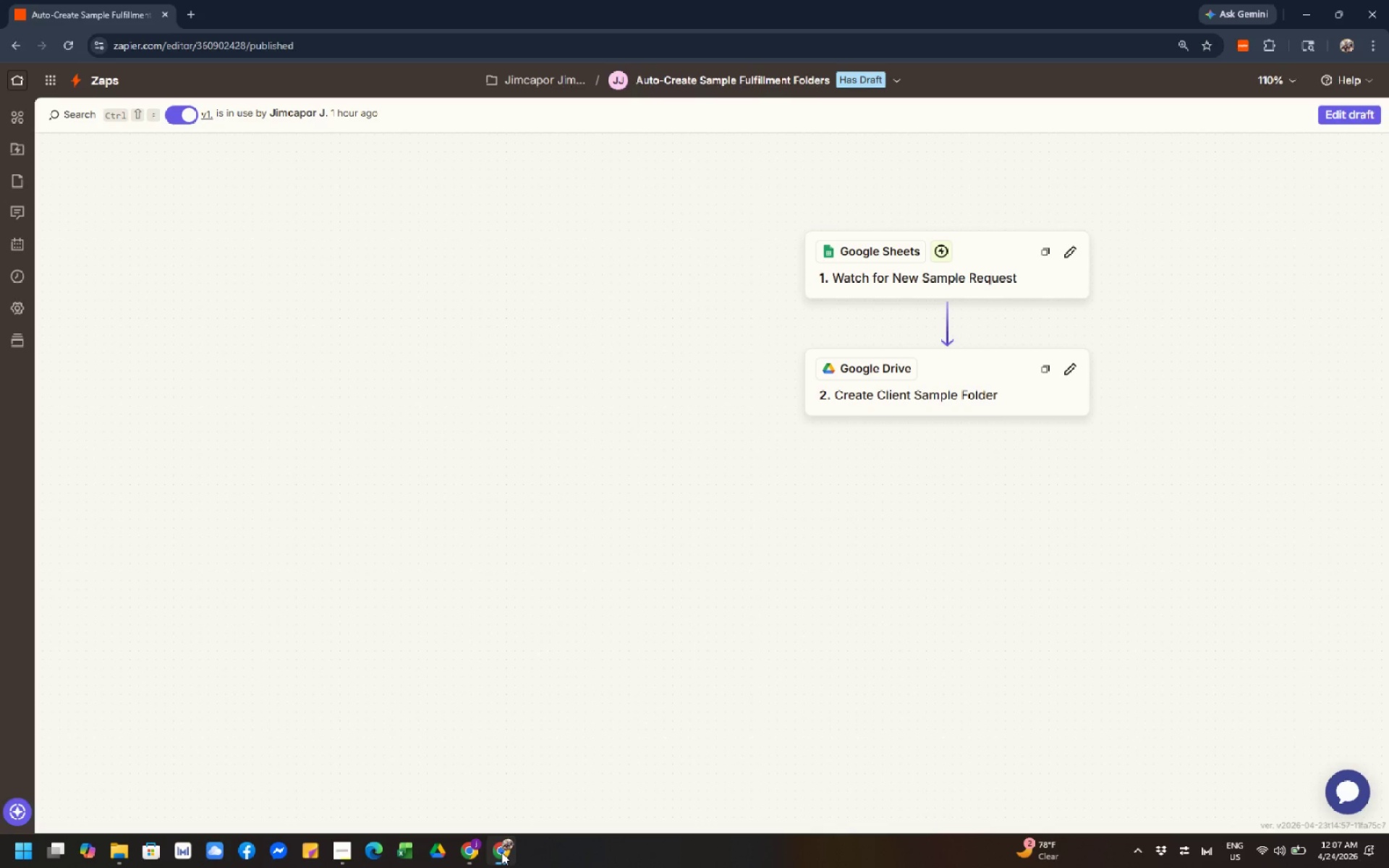 
wait(22.5)
 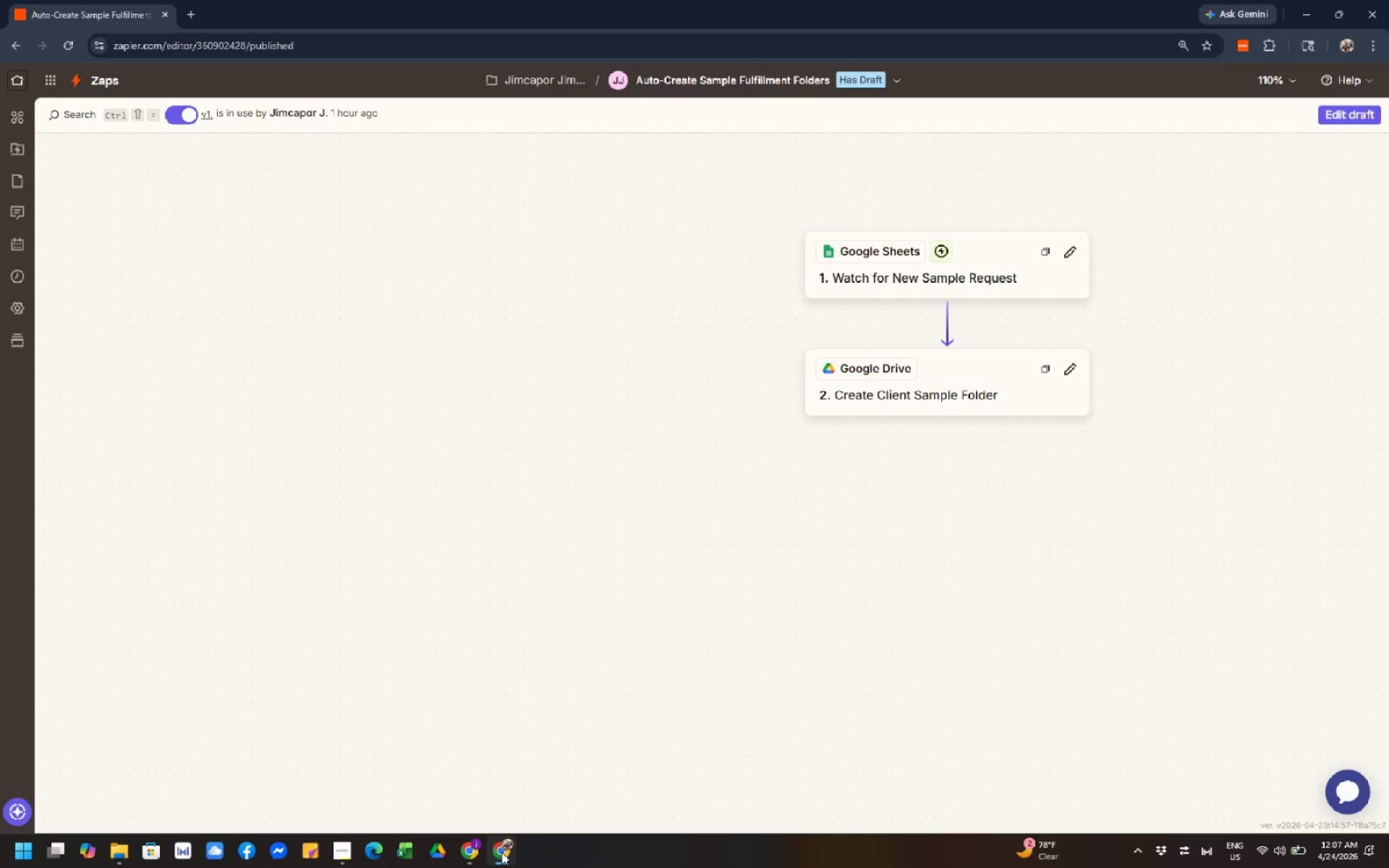 
left_click_drag(start_coordinate=[627, 619], to_coordinate=[382, 625])
 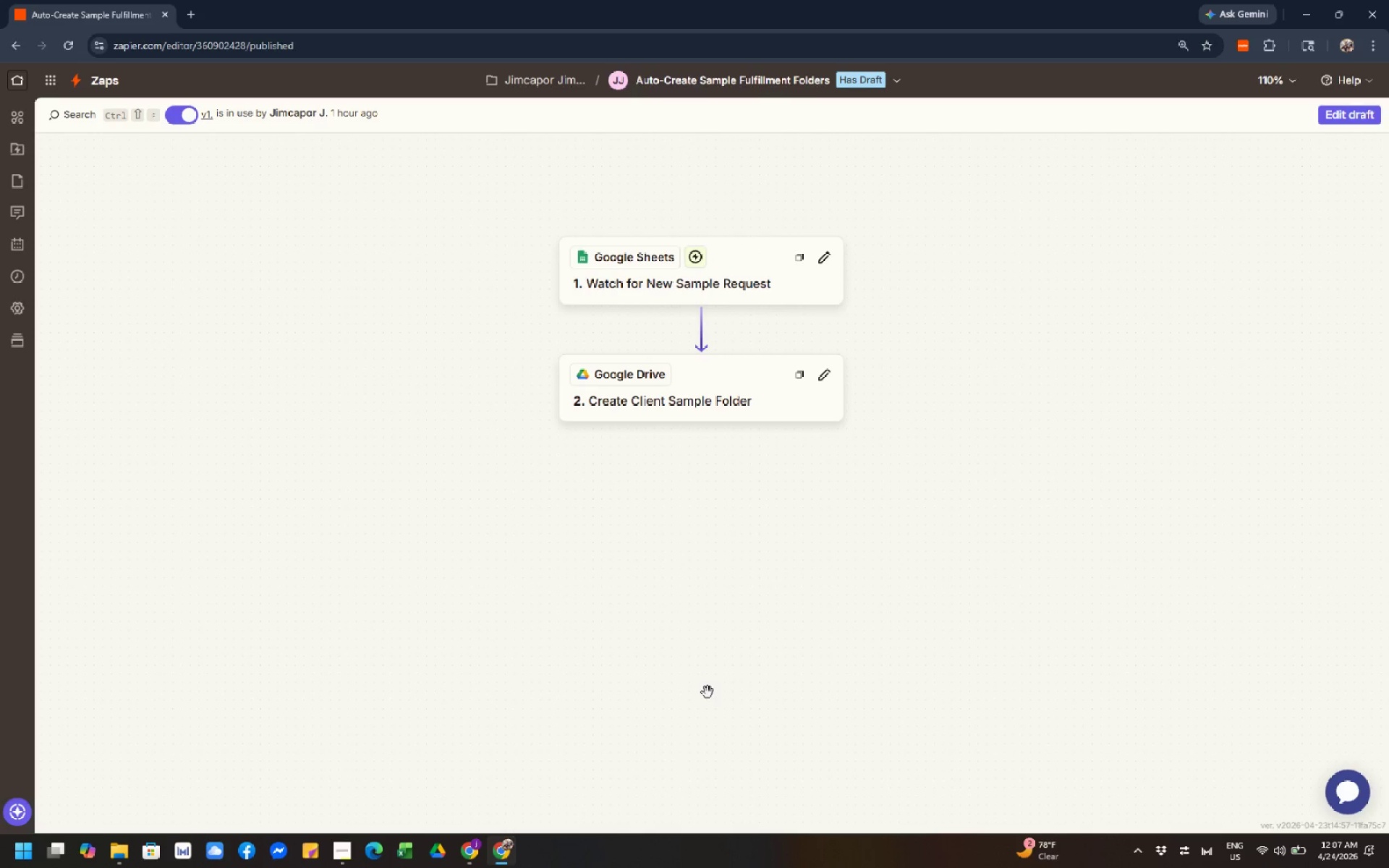 
left_click_drag(start_coordinate=[716, 576], to_coordinate=[668, 642])
 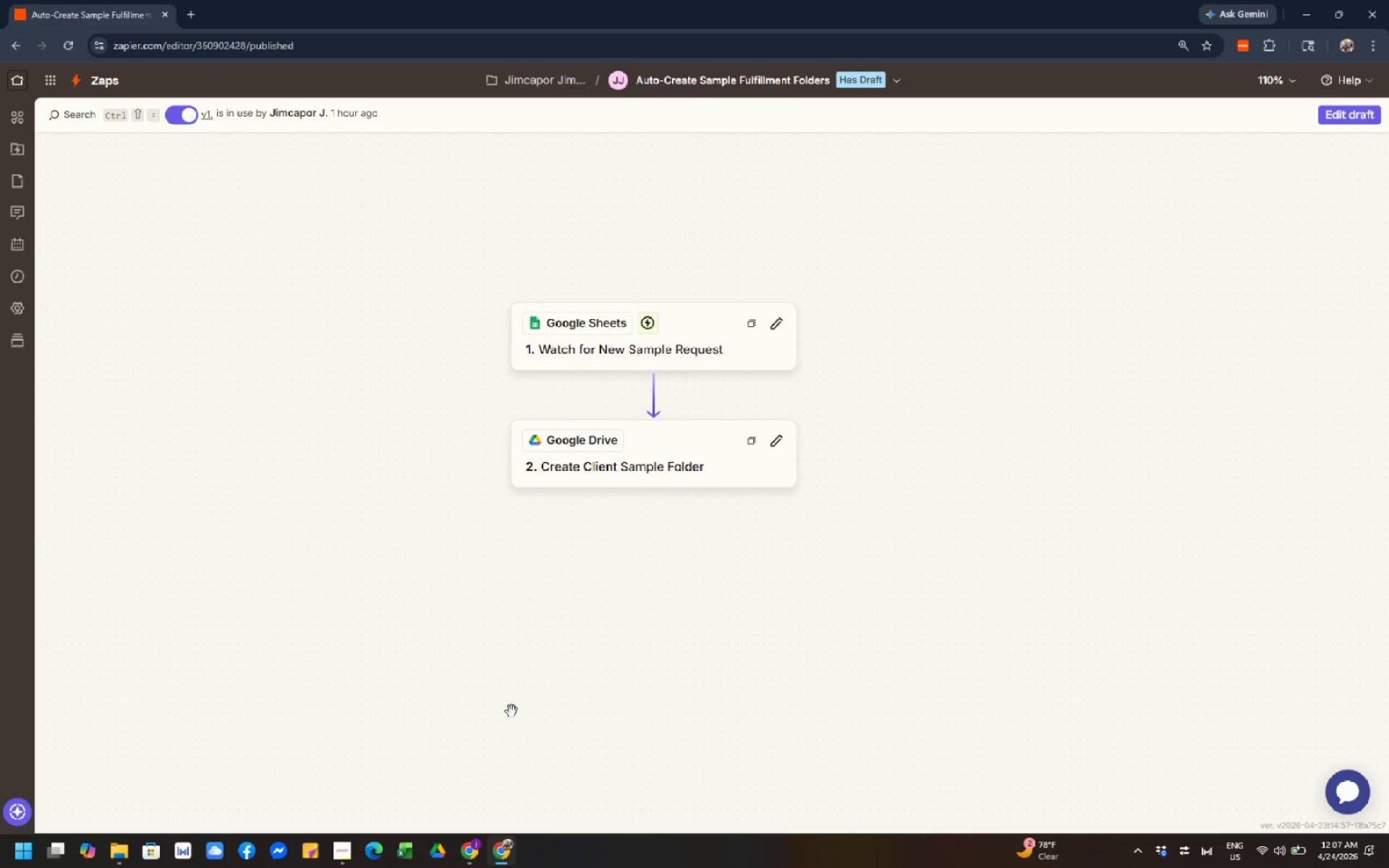 
left_click([467, 867])
 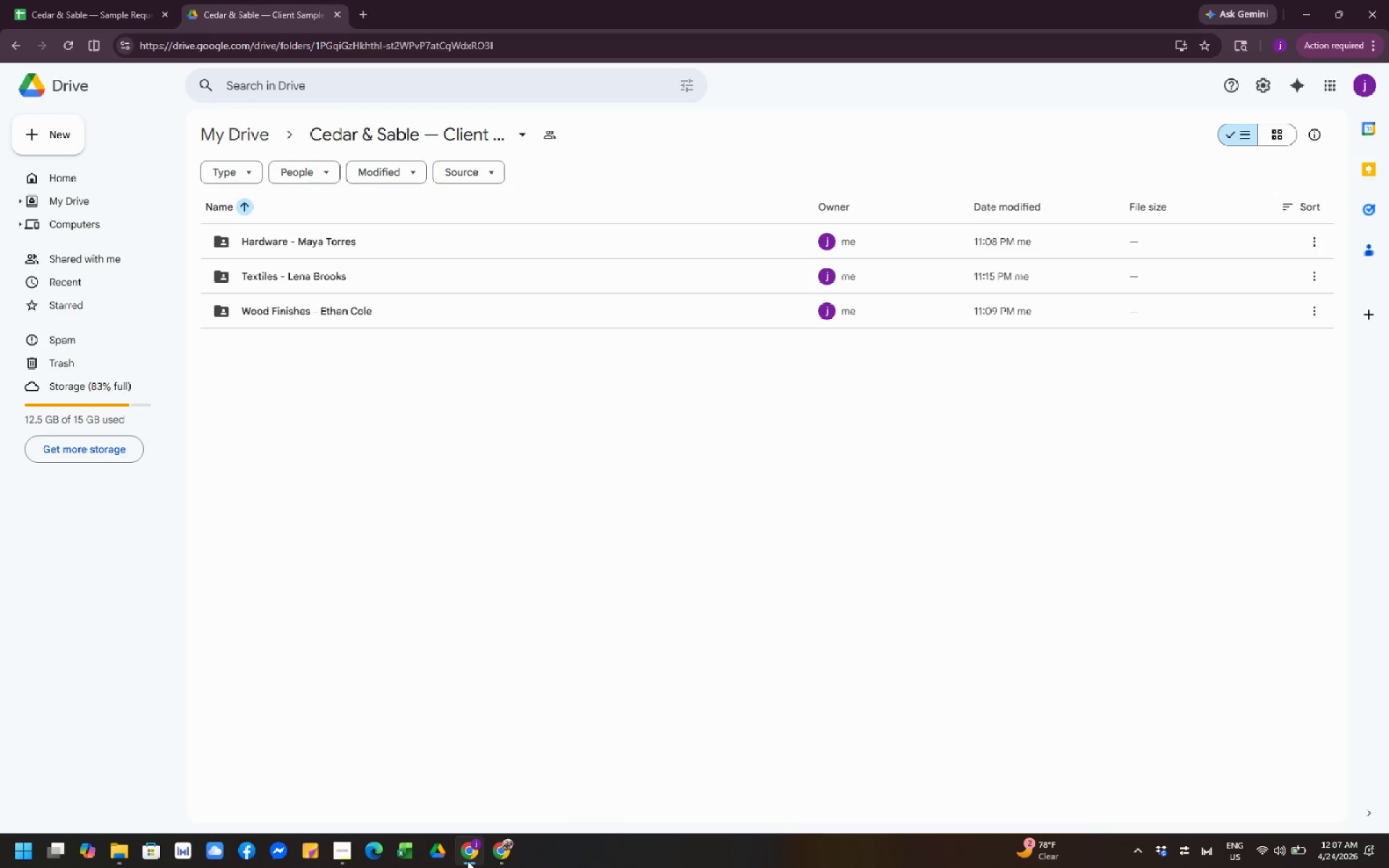 
left_click([467, 859])
 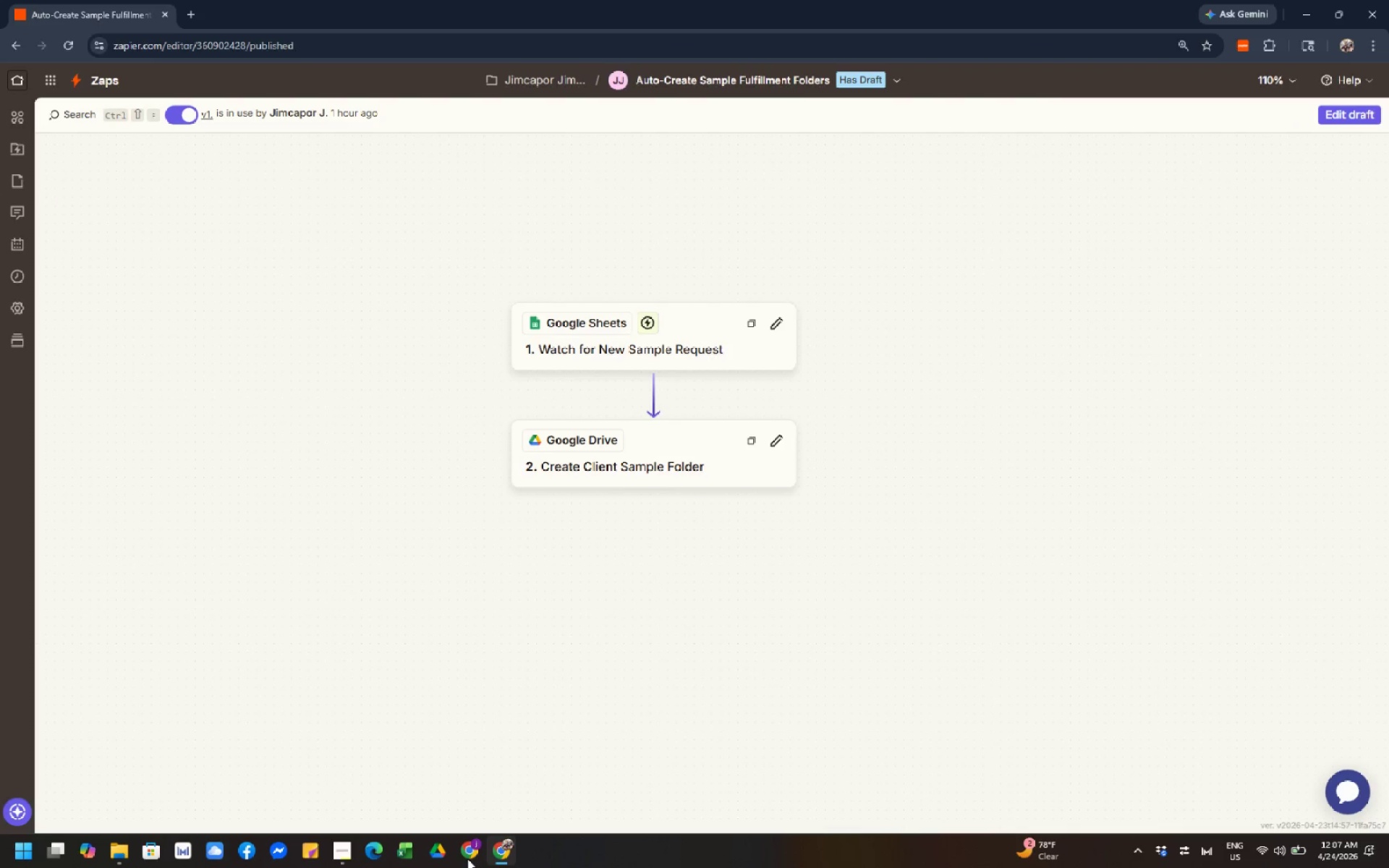 
left_click([467, 859])
 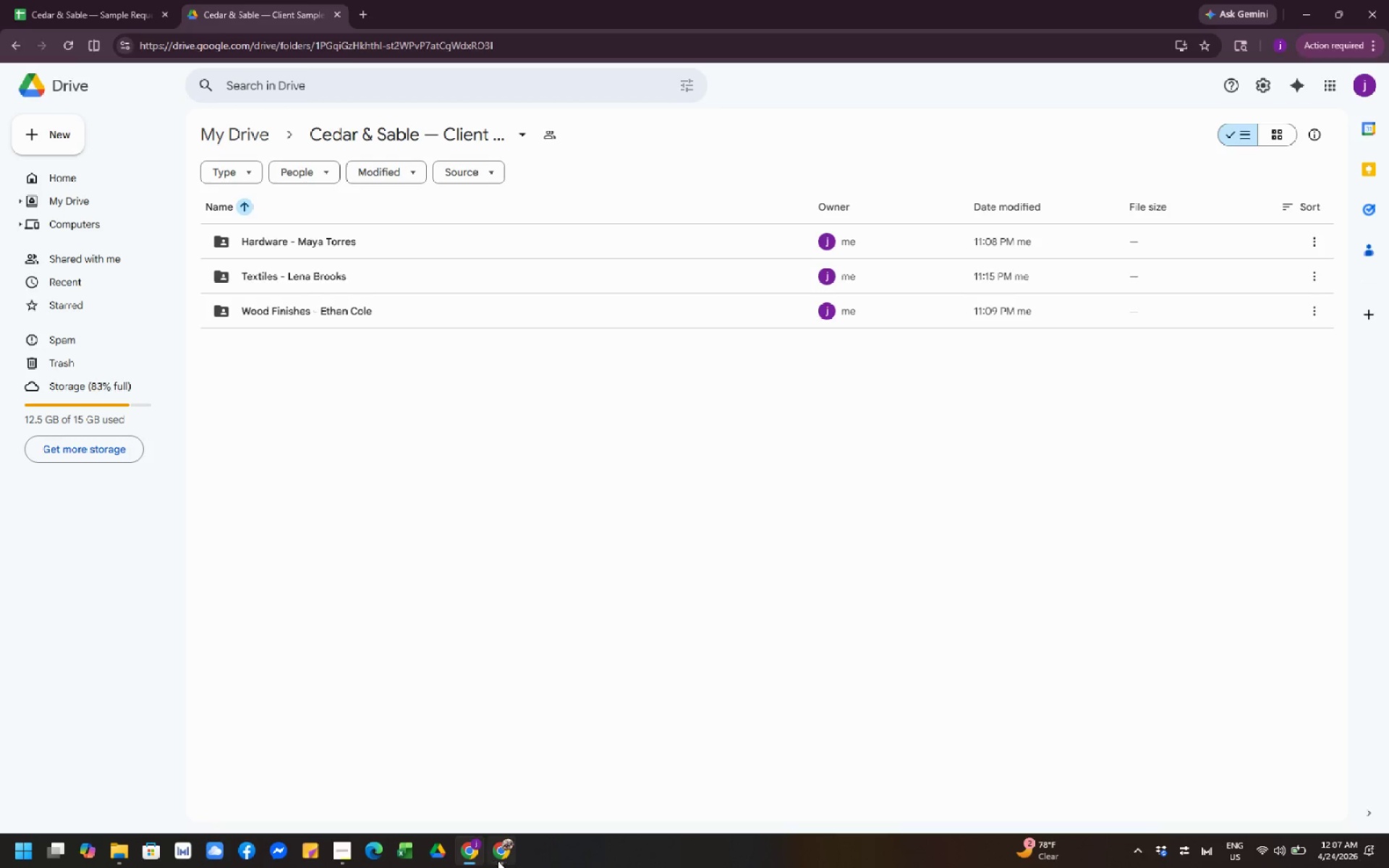 
left_click([506, 861])
 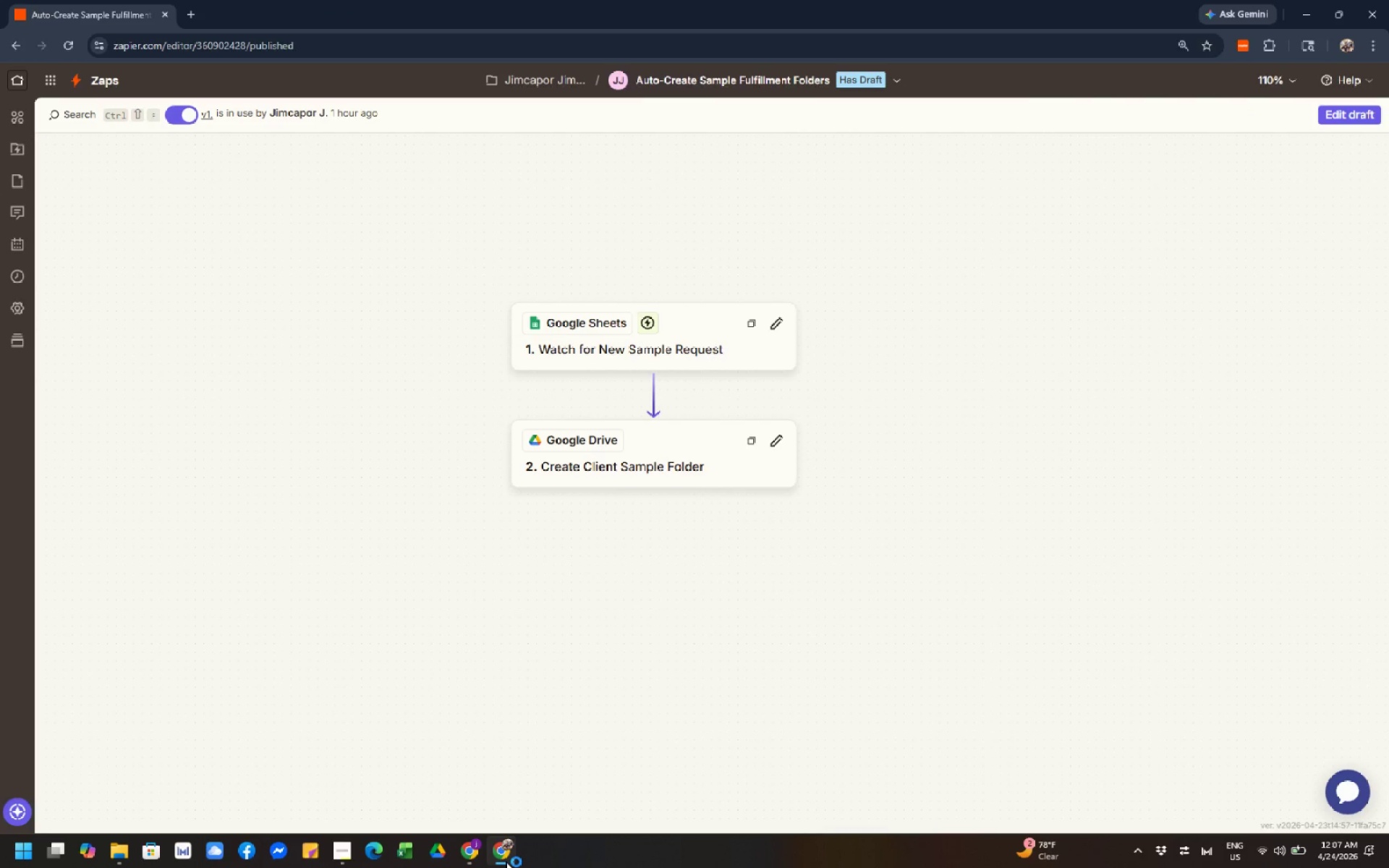 
left_click_drag(start_coordinate=[594, 693], to_coordinate=[528, 690])
 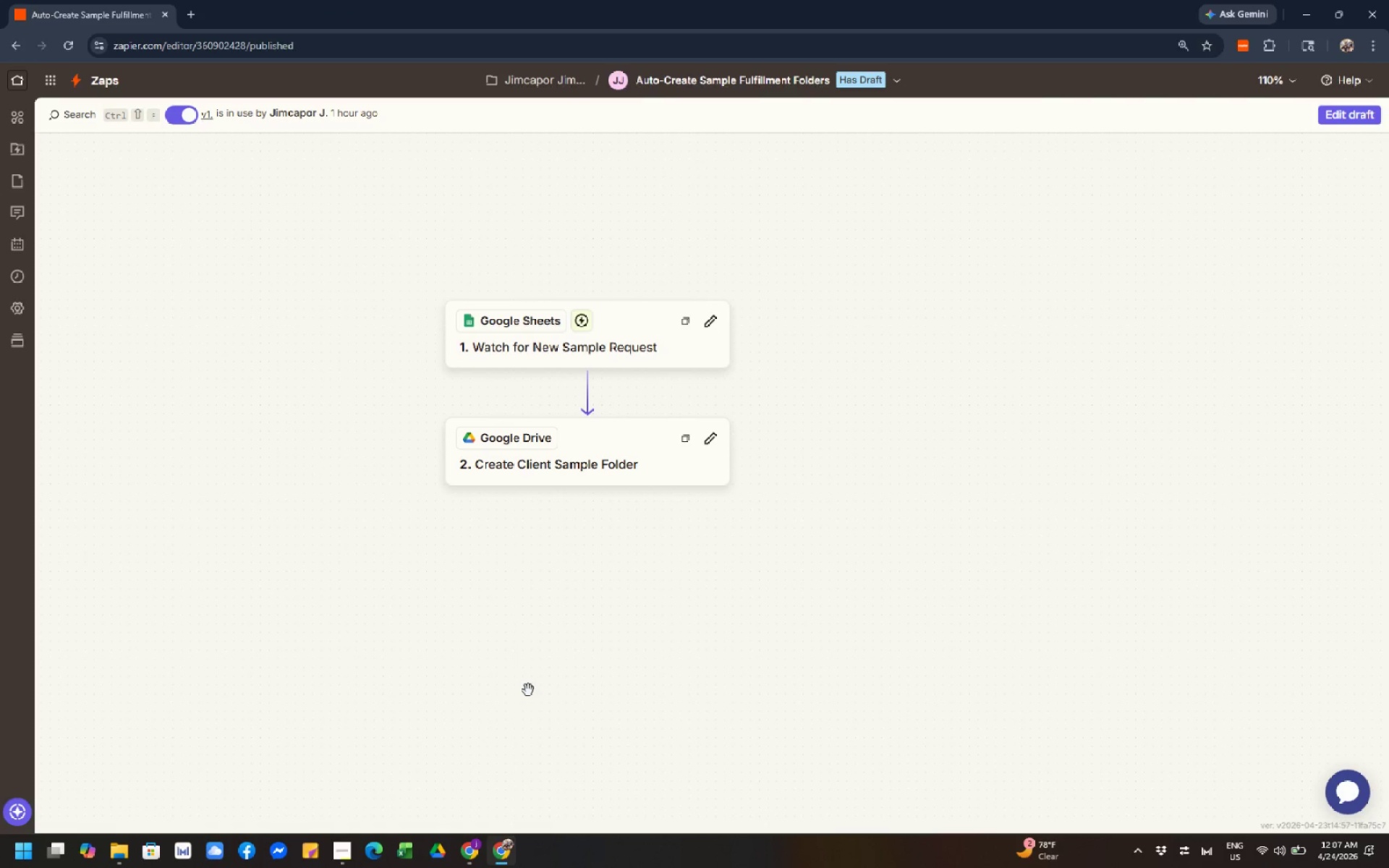 
left_click_drag(start_coordinate=[534, 613], to_coordinate=[598, 706])
 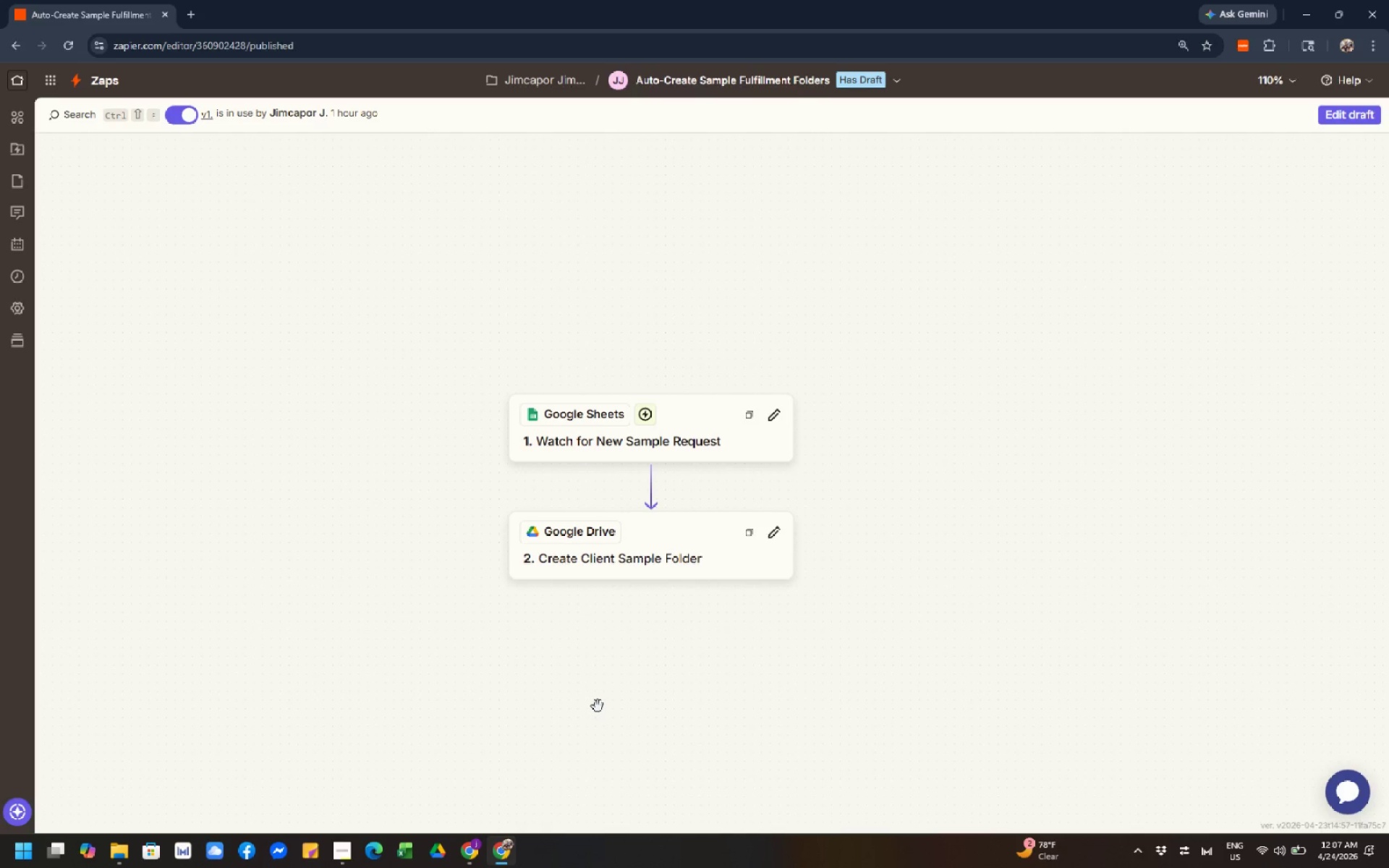 
wait(15.17)
 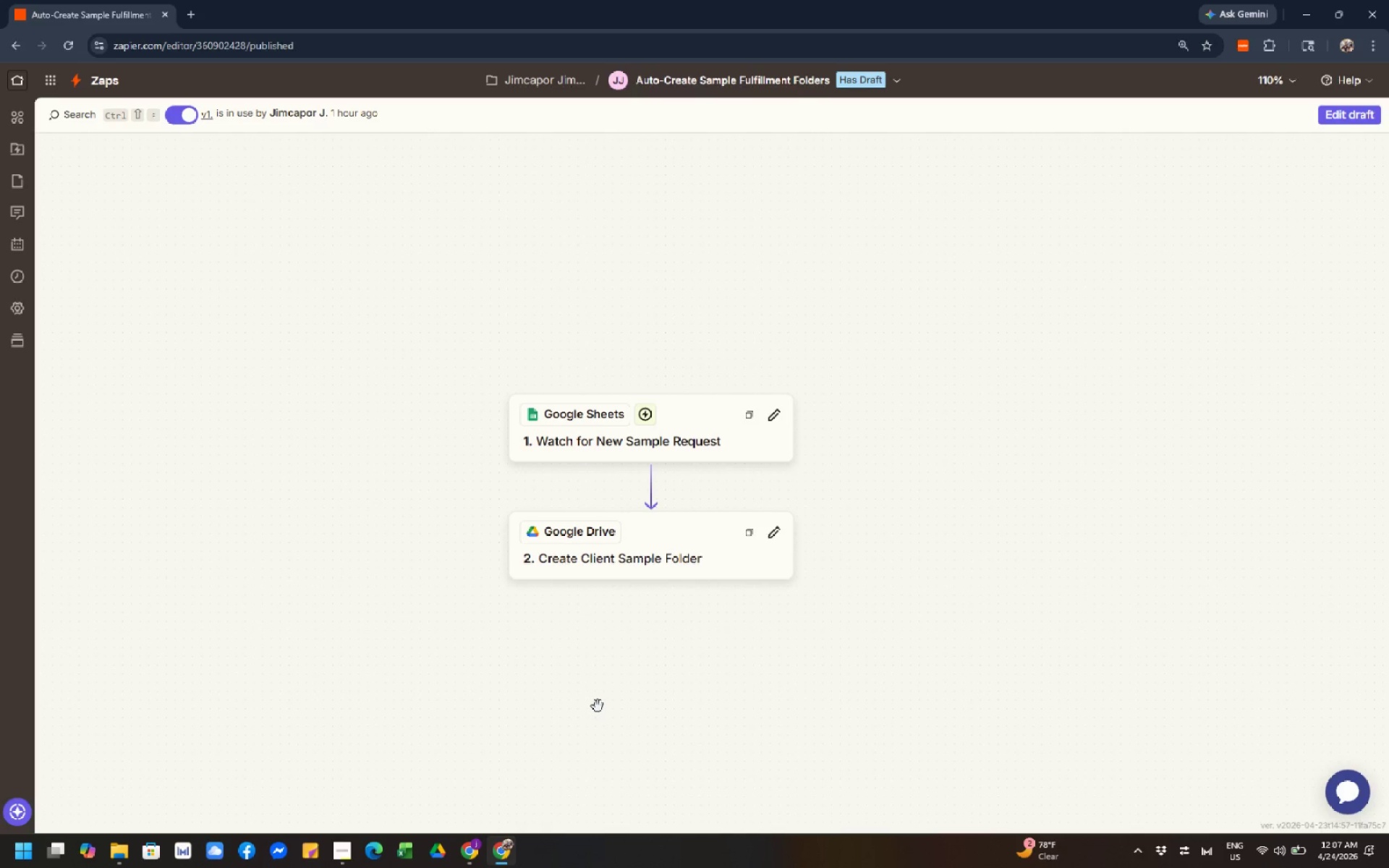 
left_click([598, 706])
 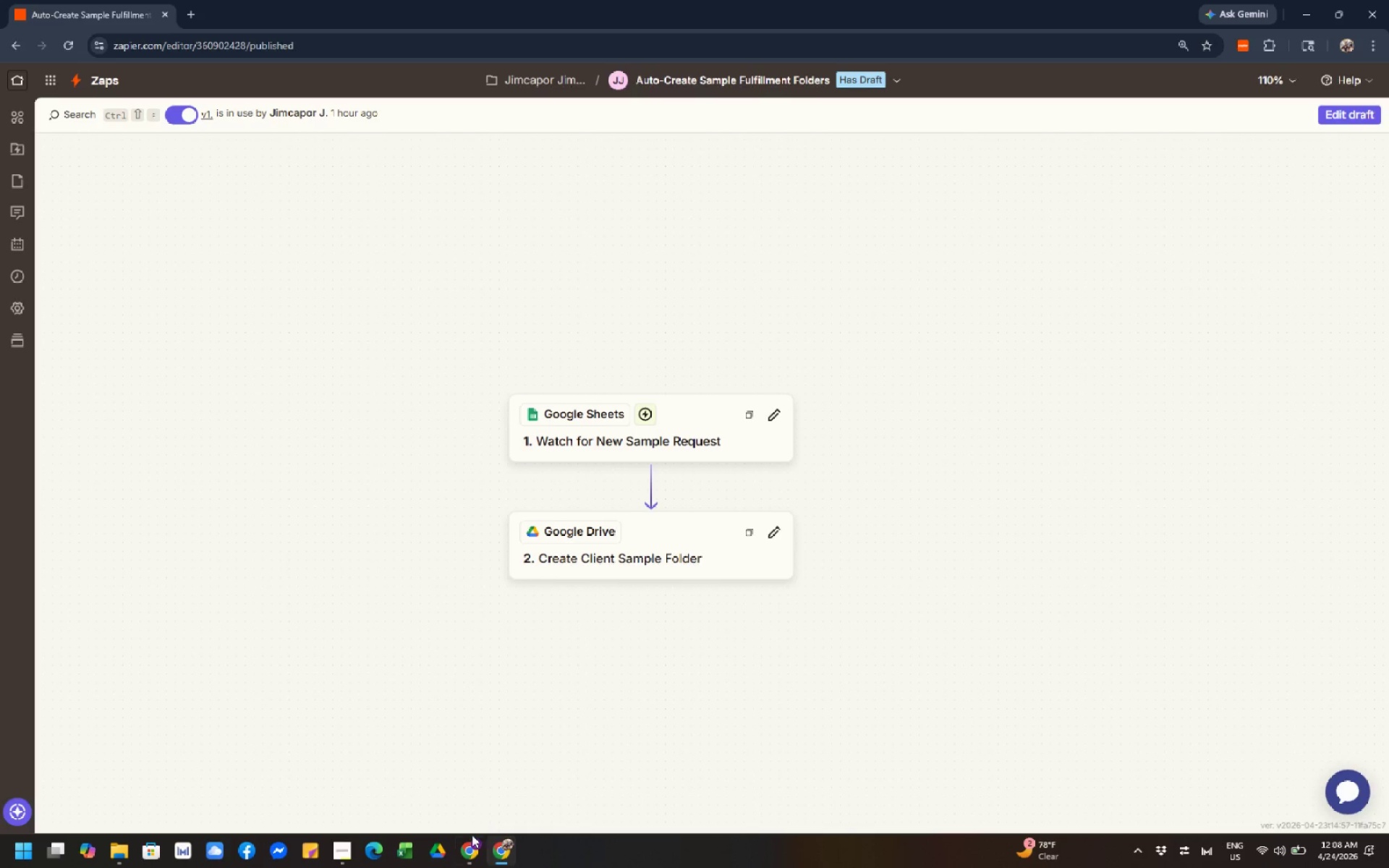 
left_click([471, 859])
 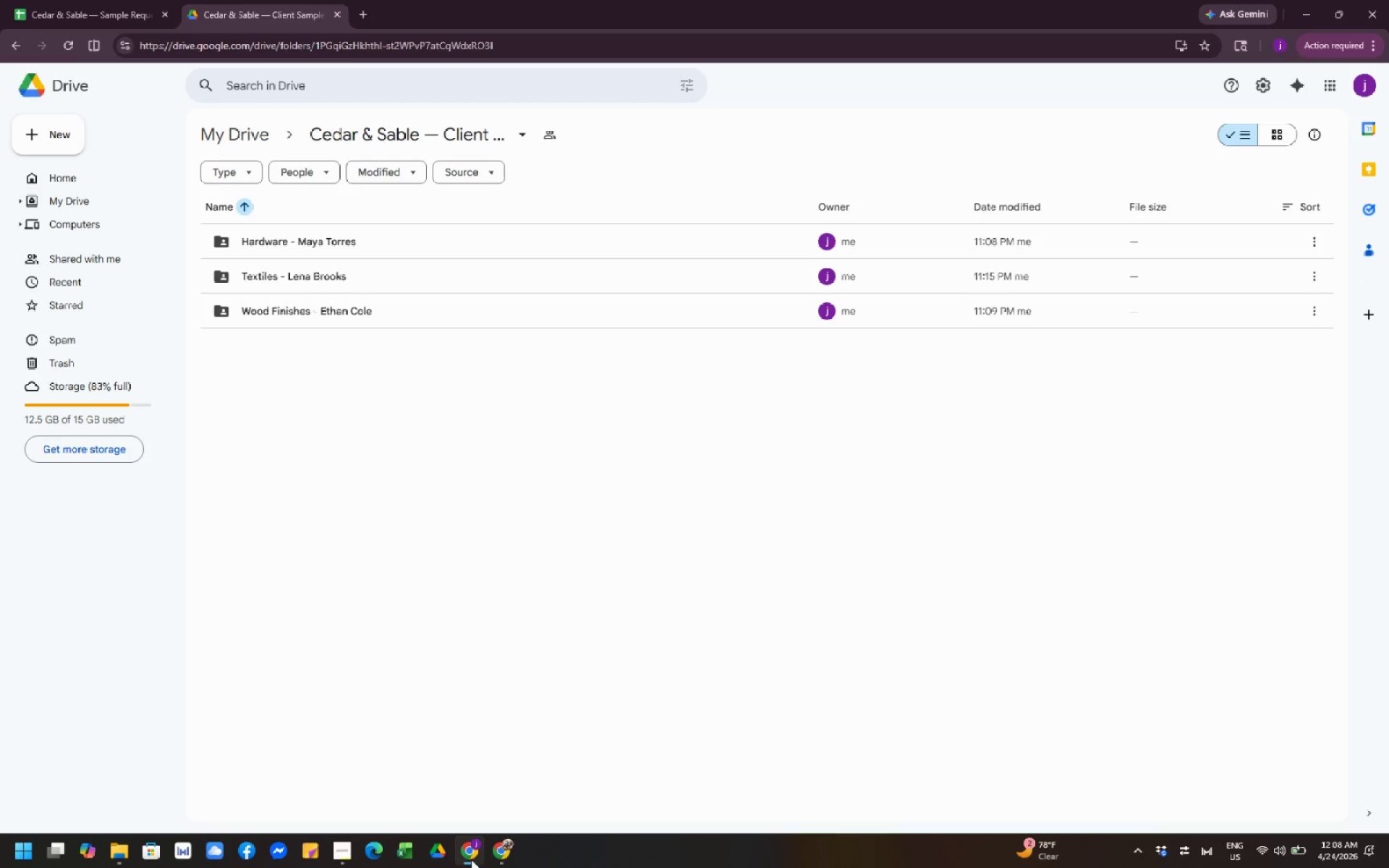 
wait(10.38)
 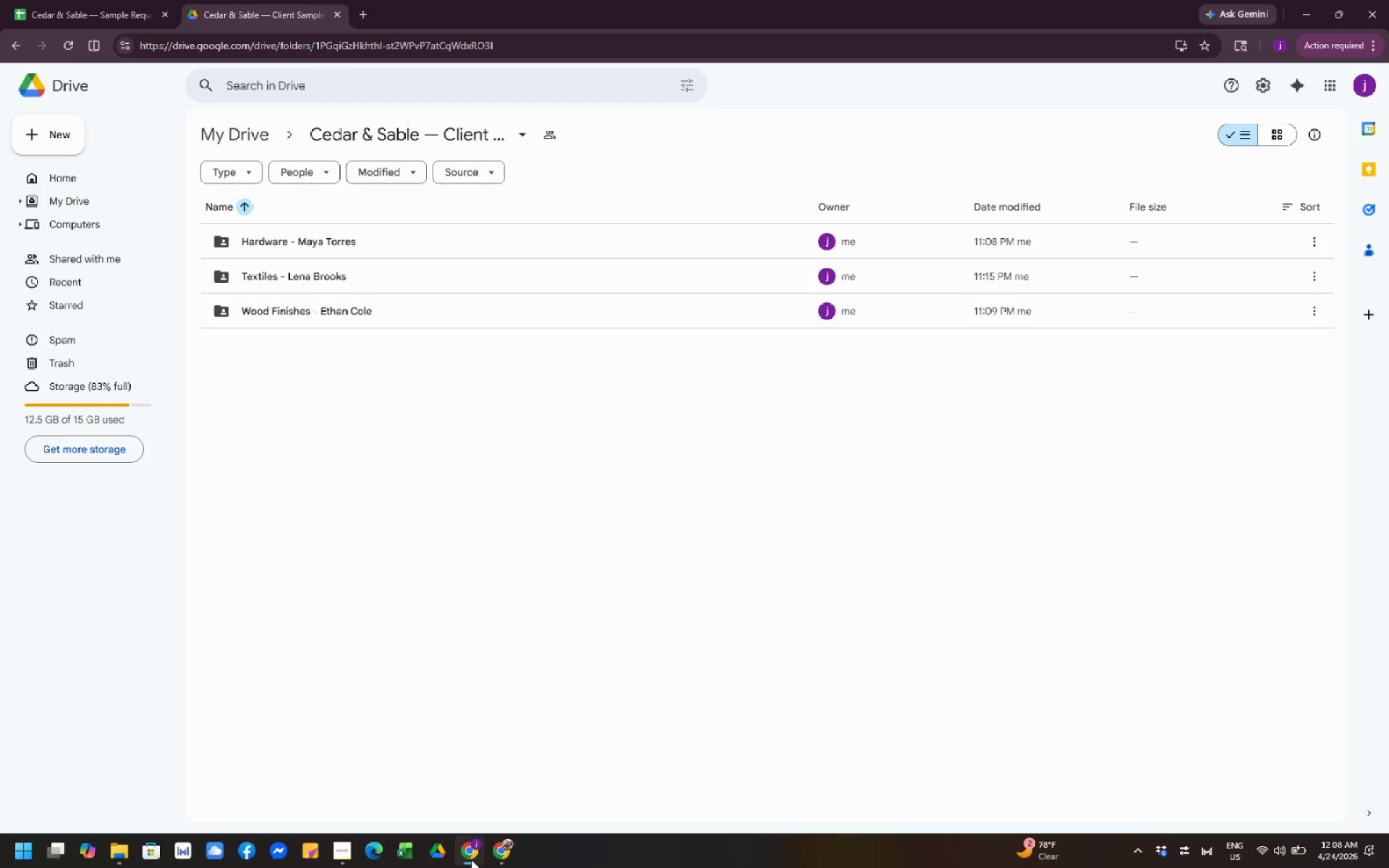 
mouse_move([283, 25])
 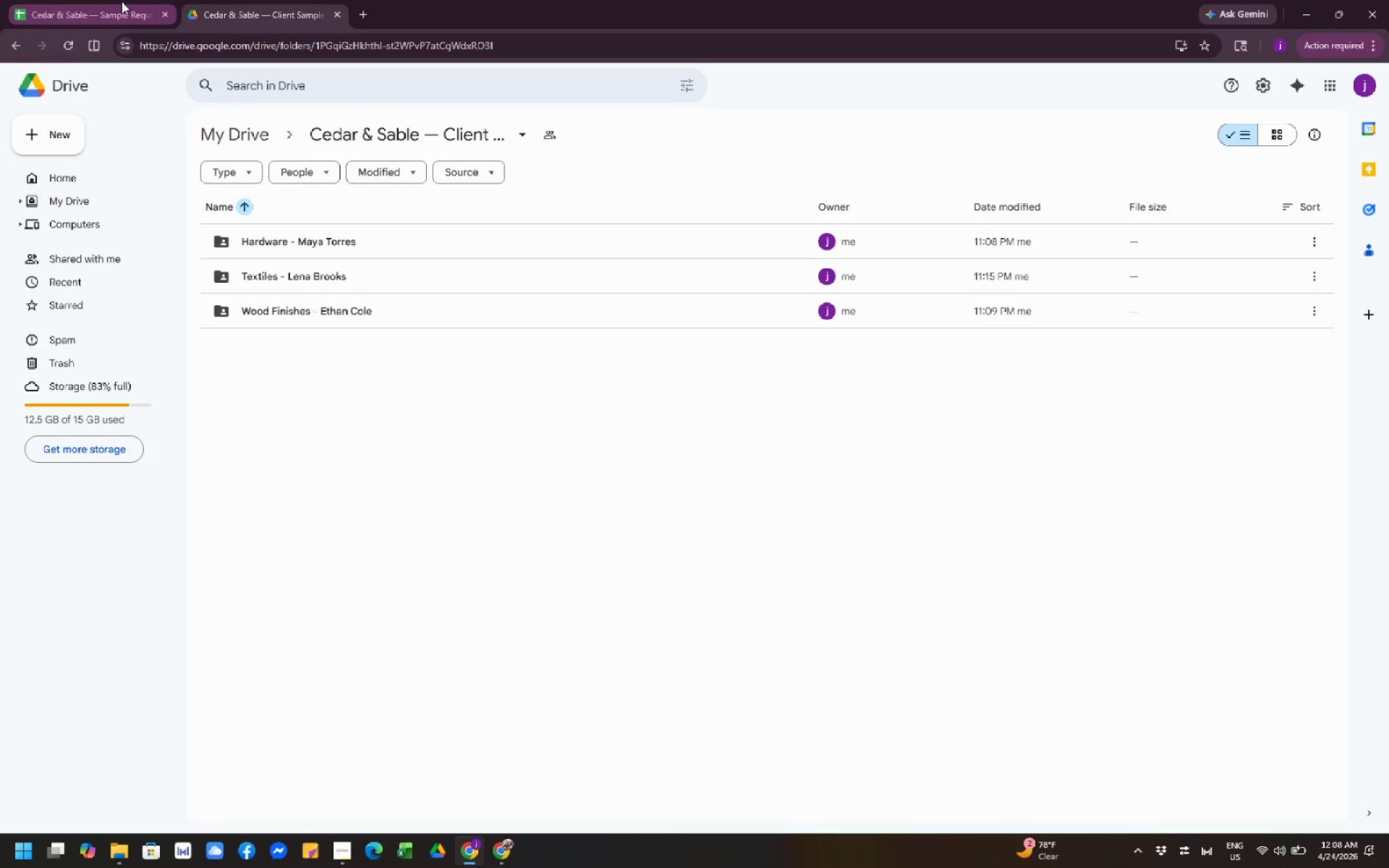 
left_click([104, 3])
 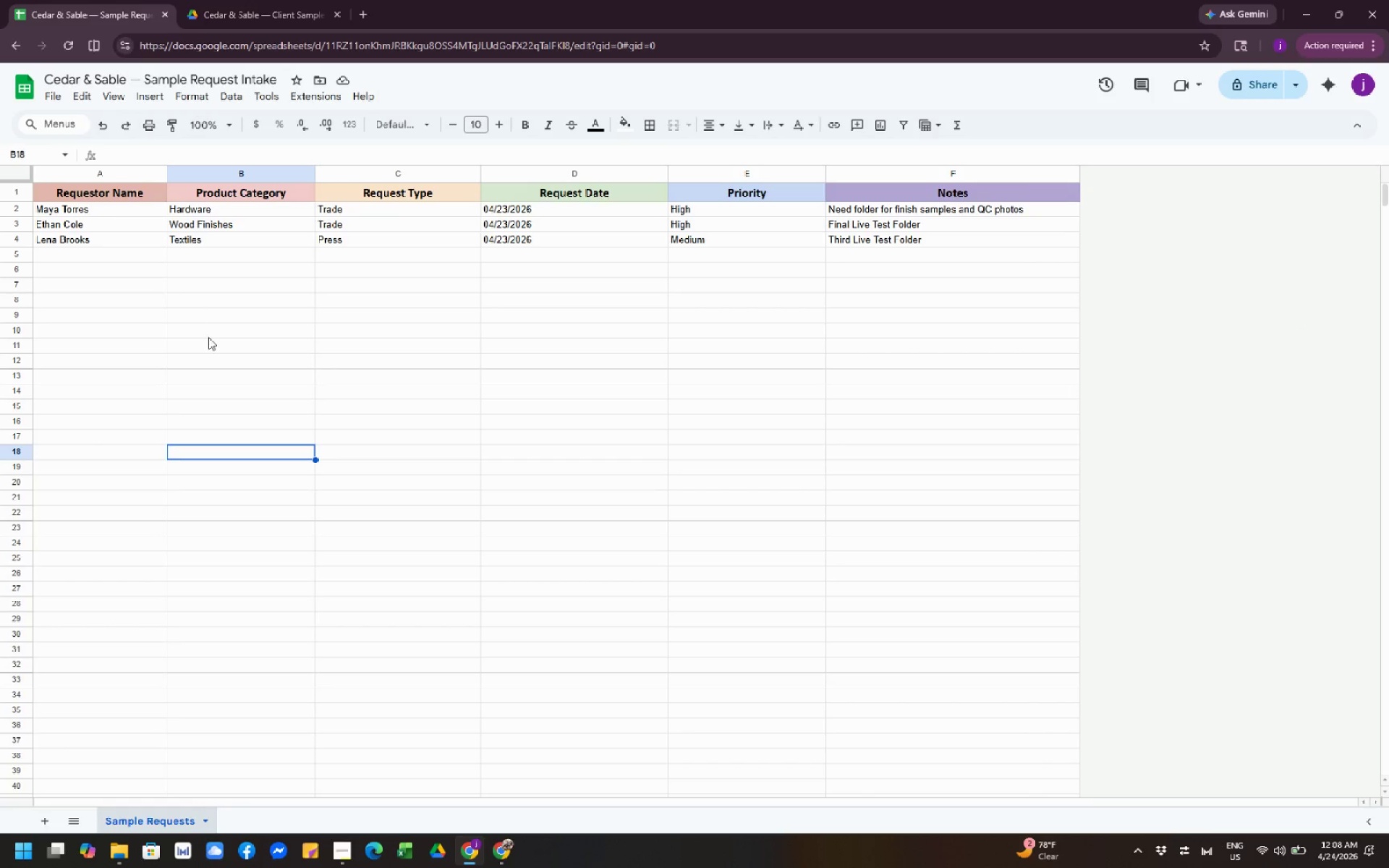 
left_click([239, 415])
 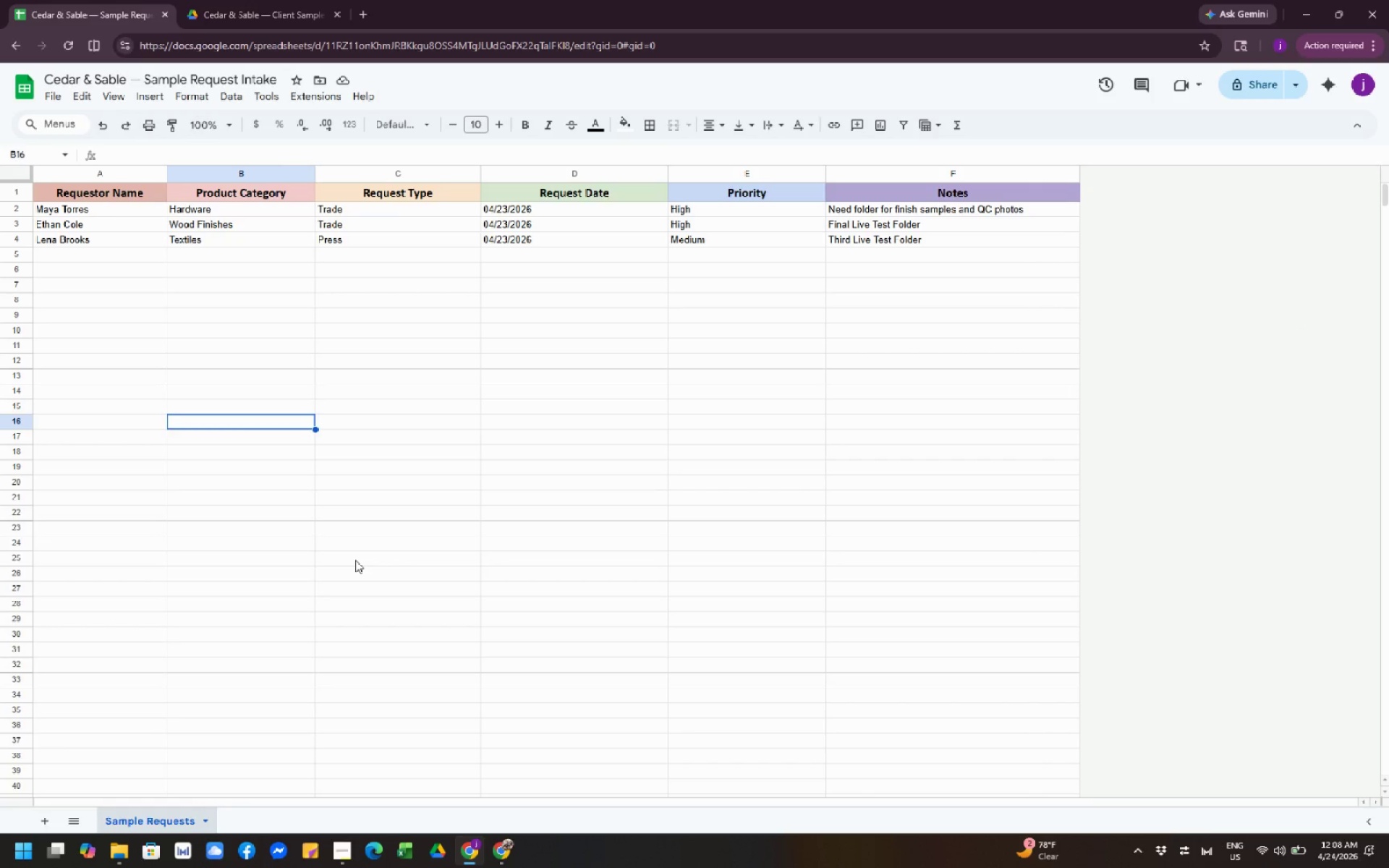 
left_click([355, 560])
 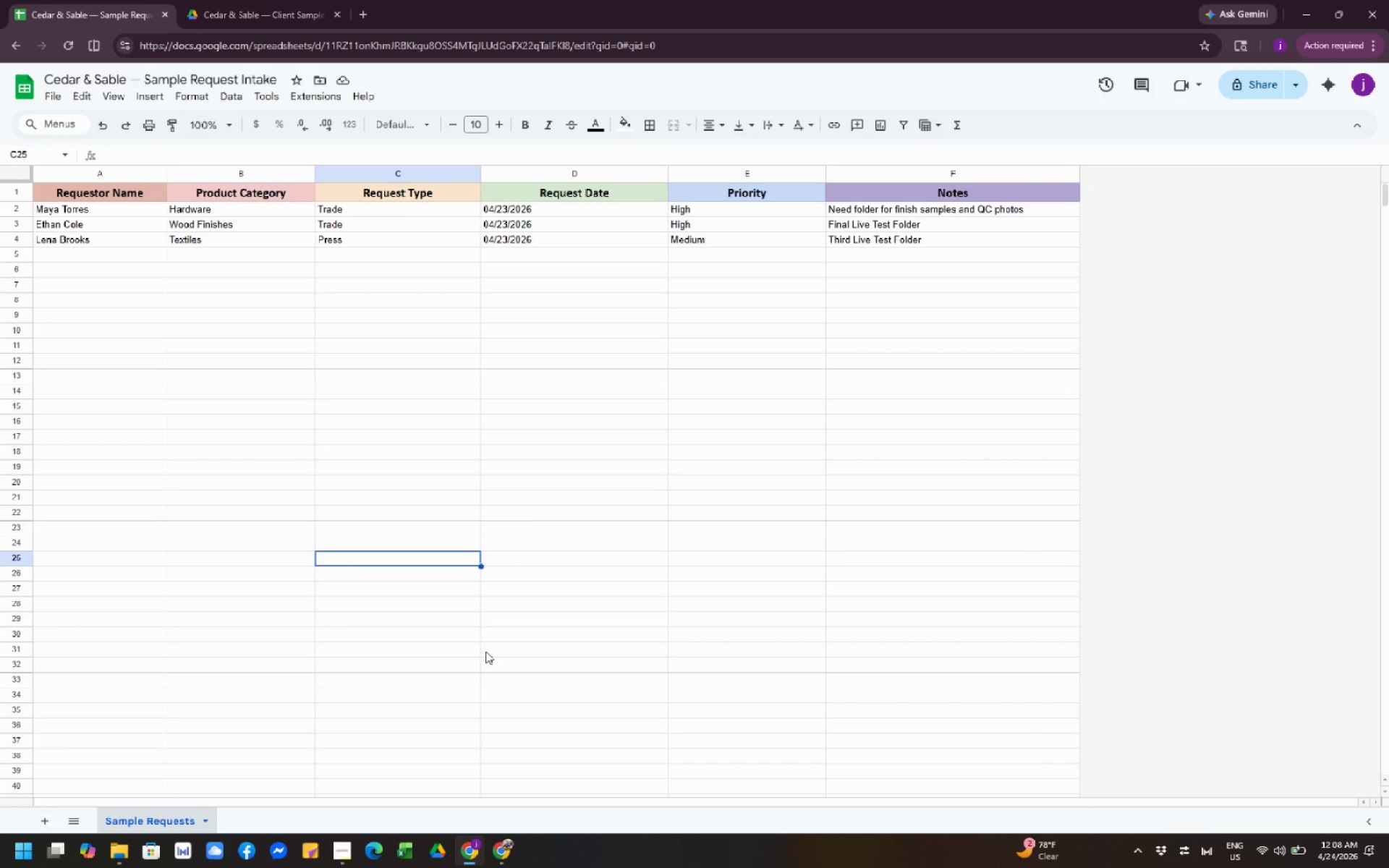 
left_click([485, 651])
 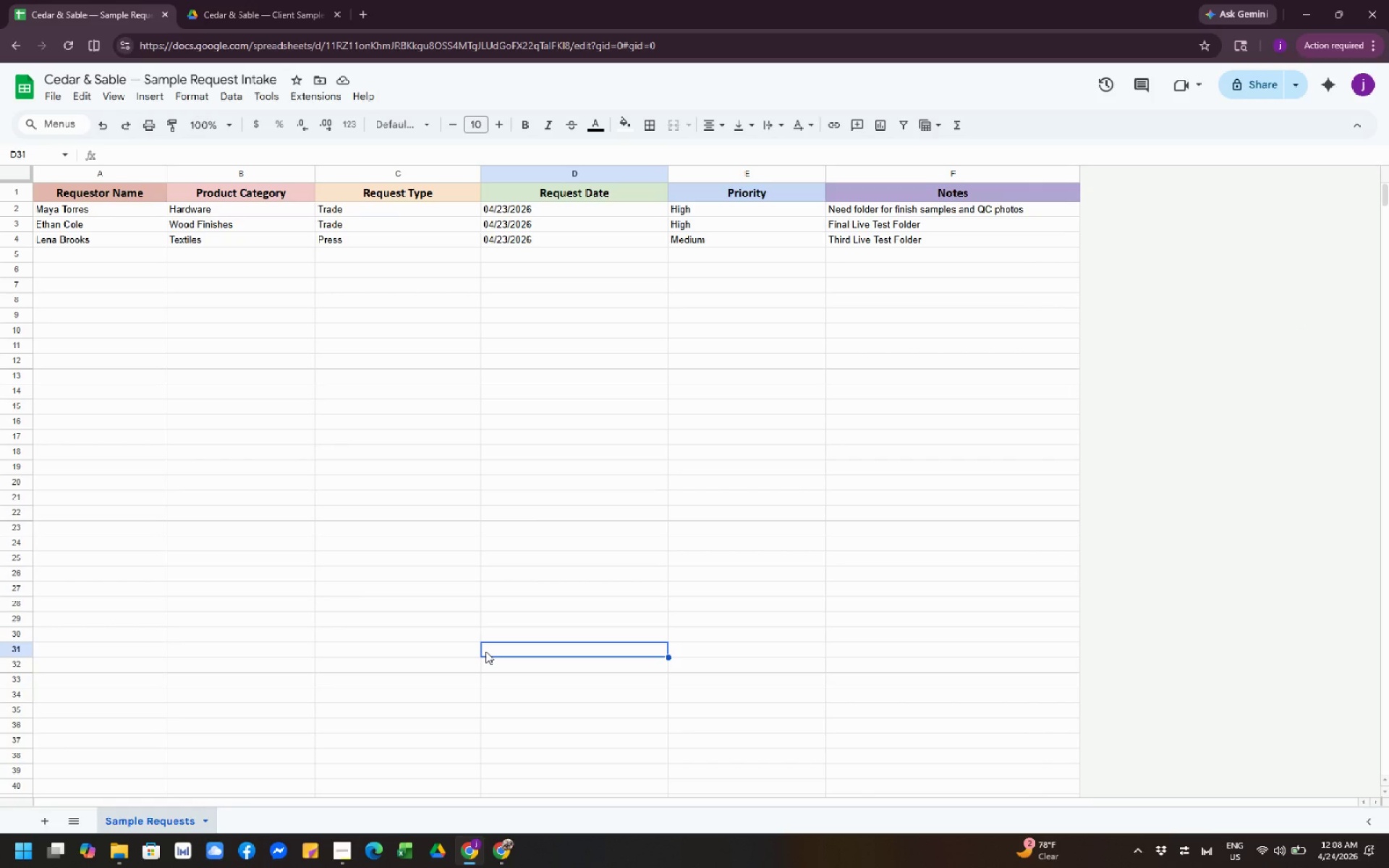 
wait(8.03)
 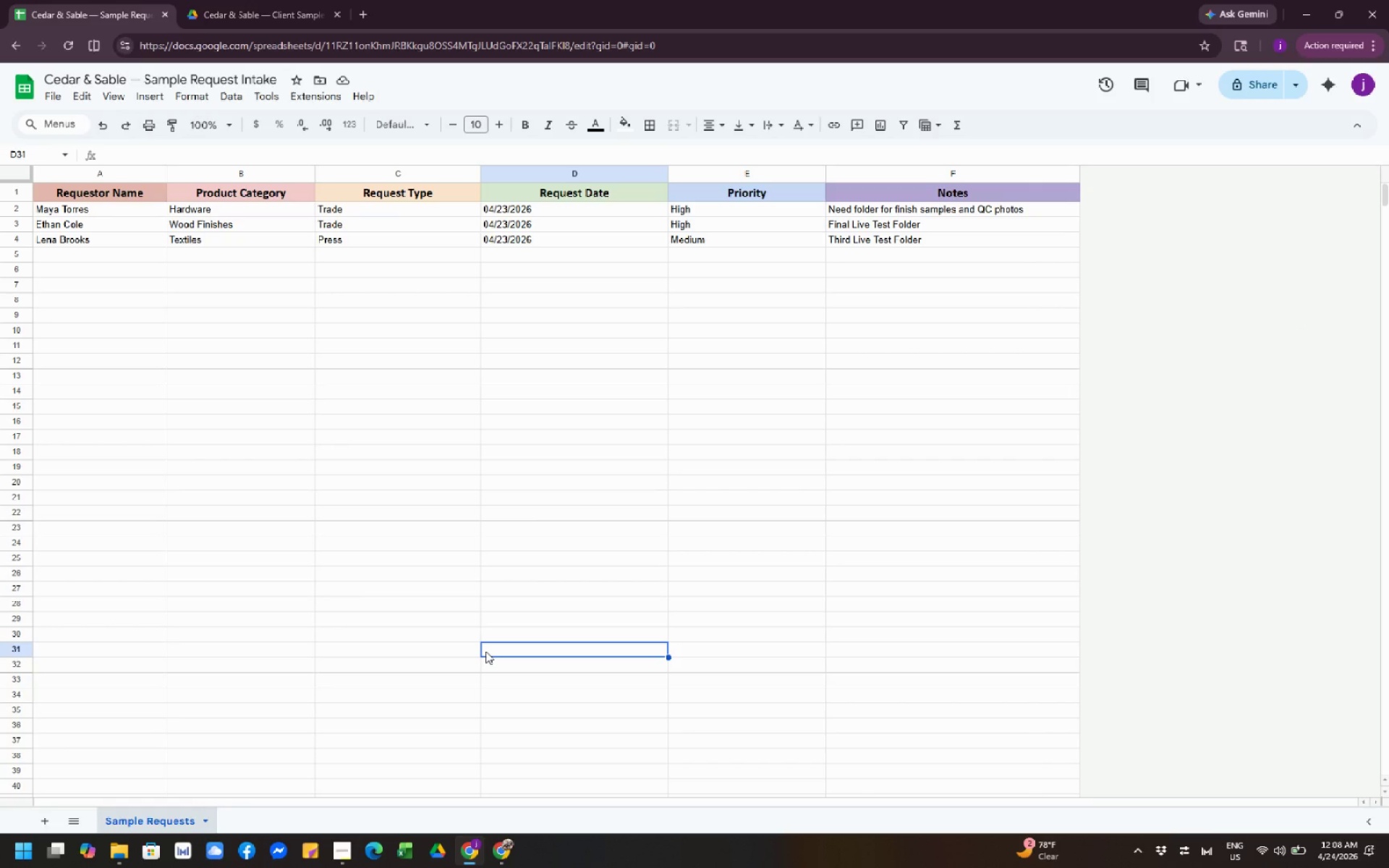 
left_click([532, 649])
 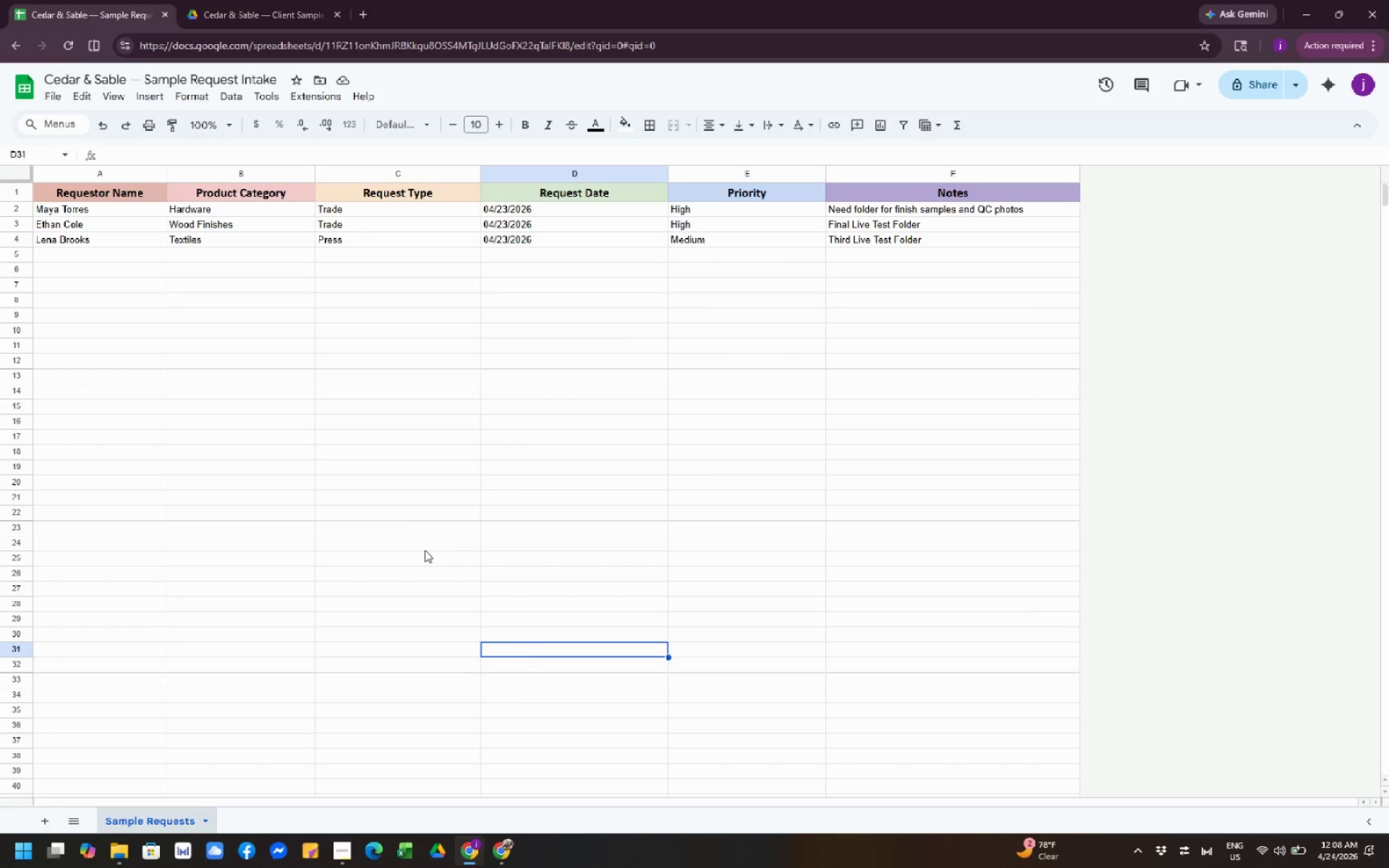 
left_click([425, 550])
 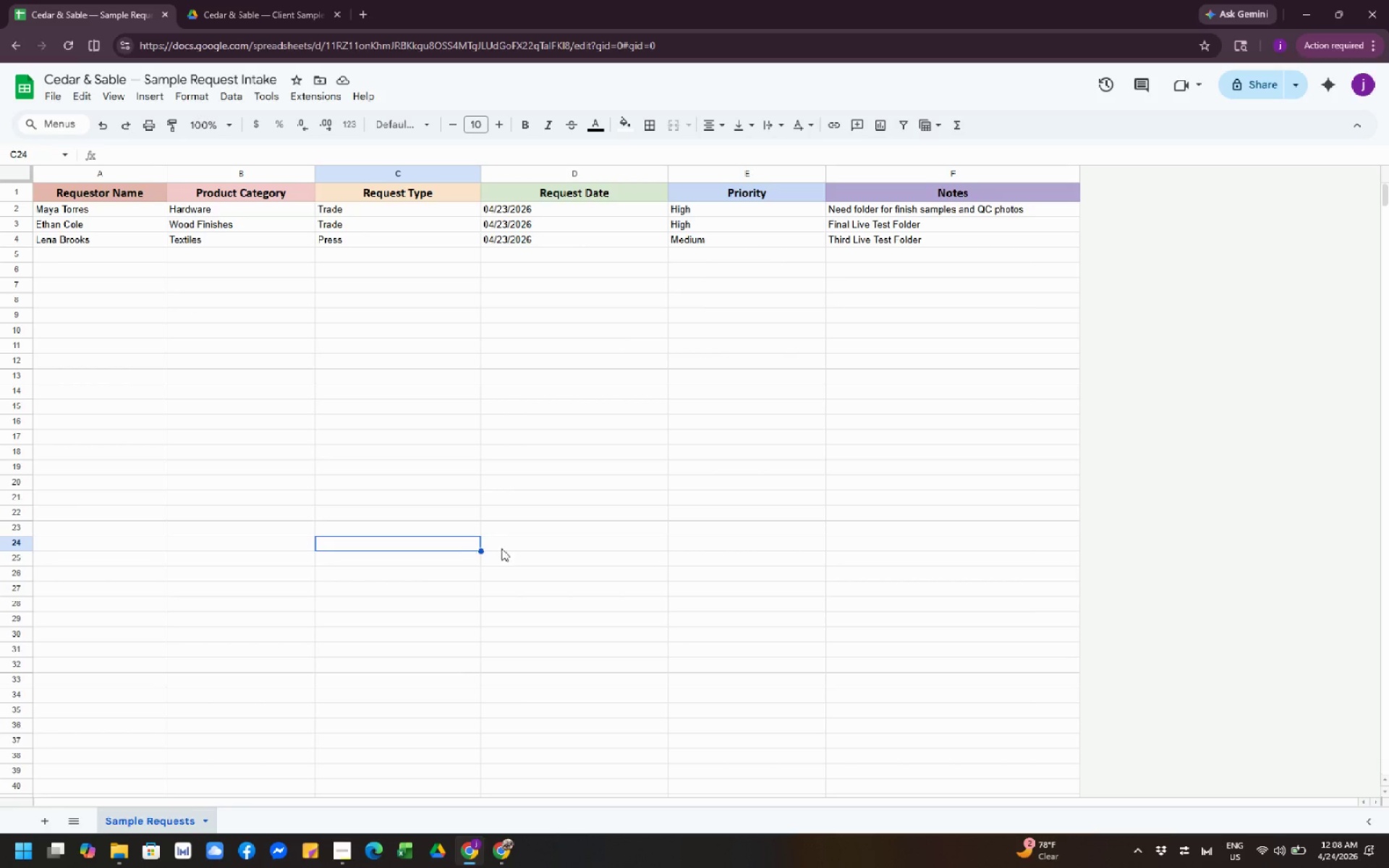 
left_click([522, 553])
 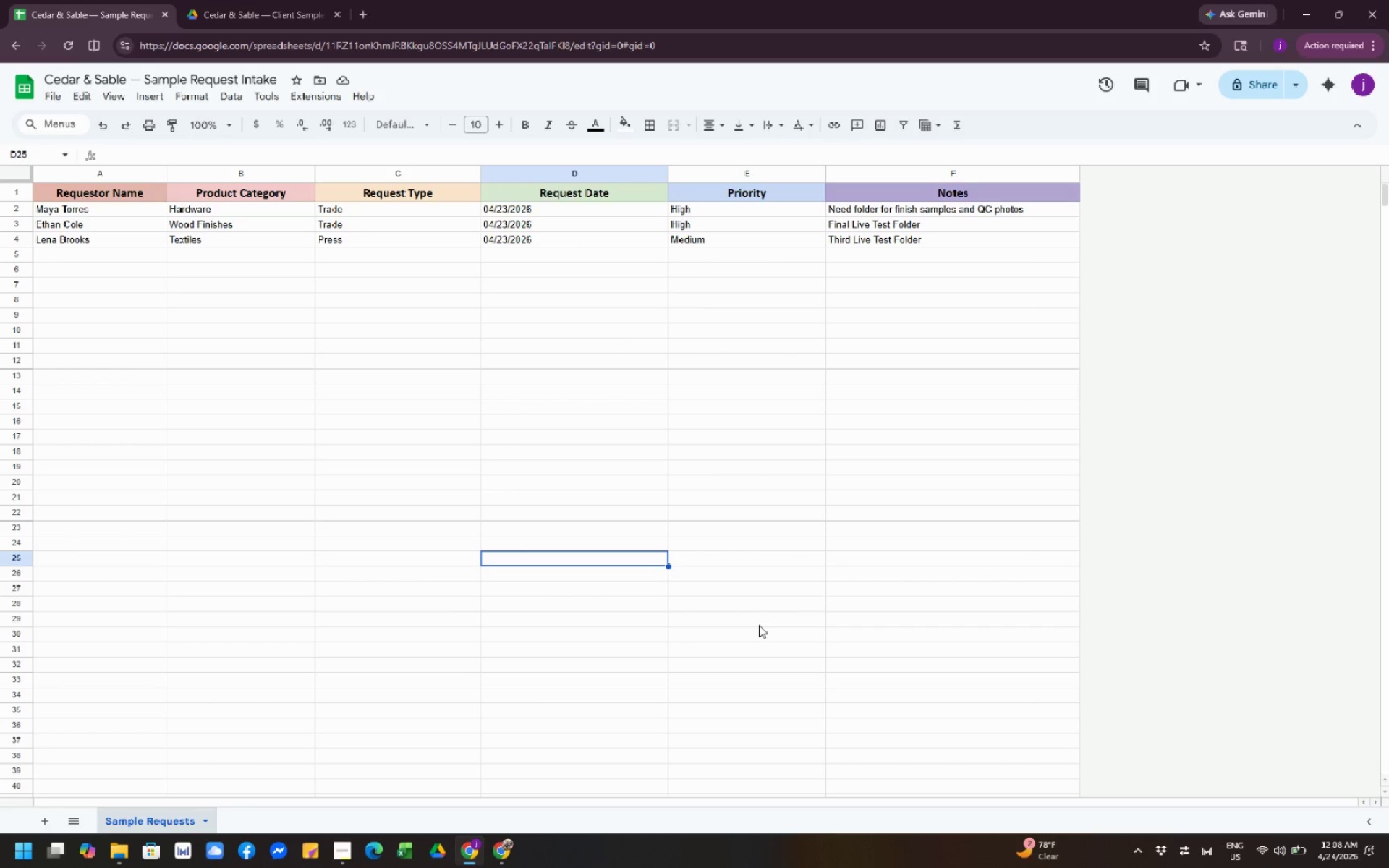 
left_click([759, 625])
 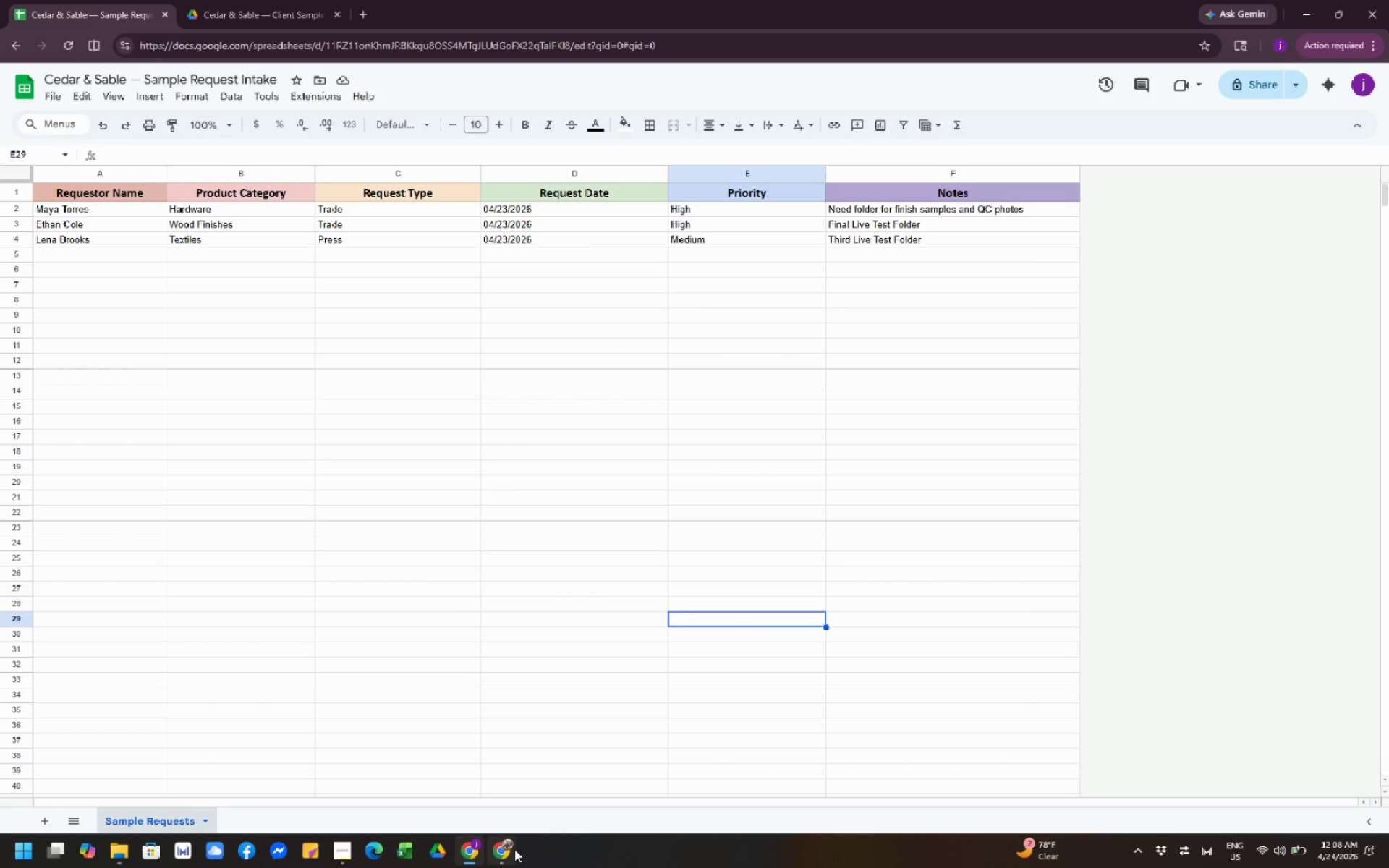 
left_click([496, 851])
 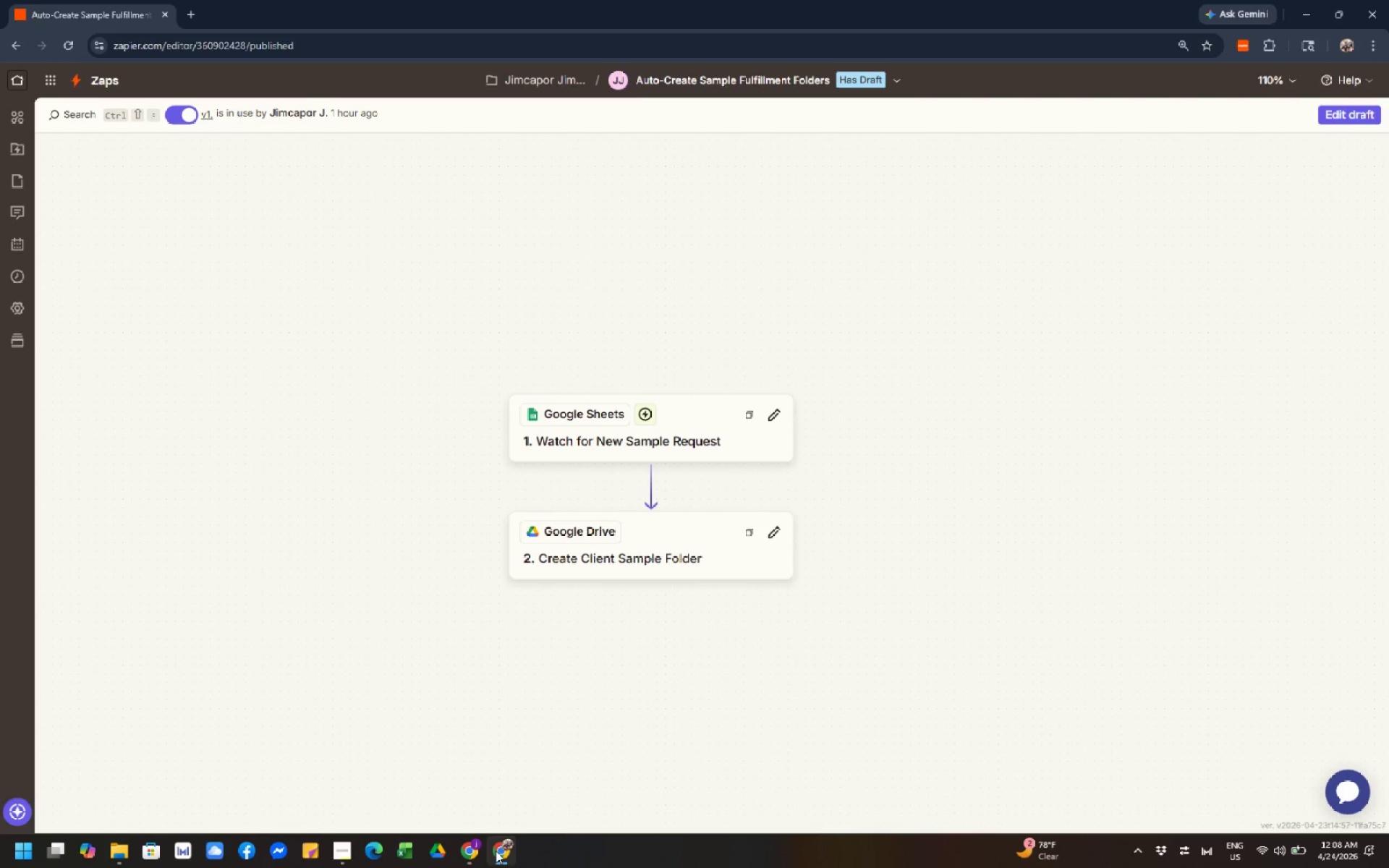 
wait(8.28)
 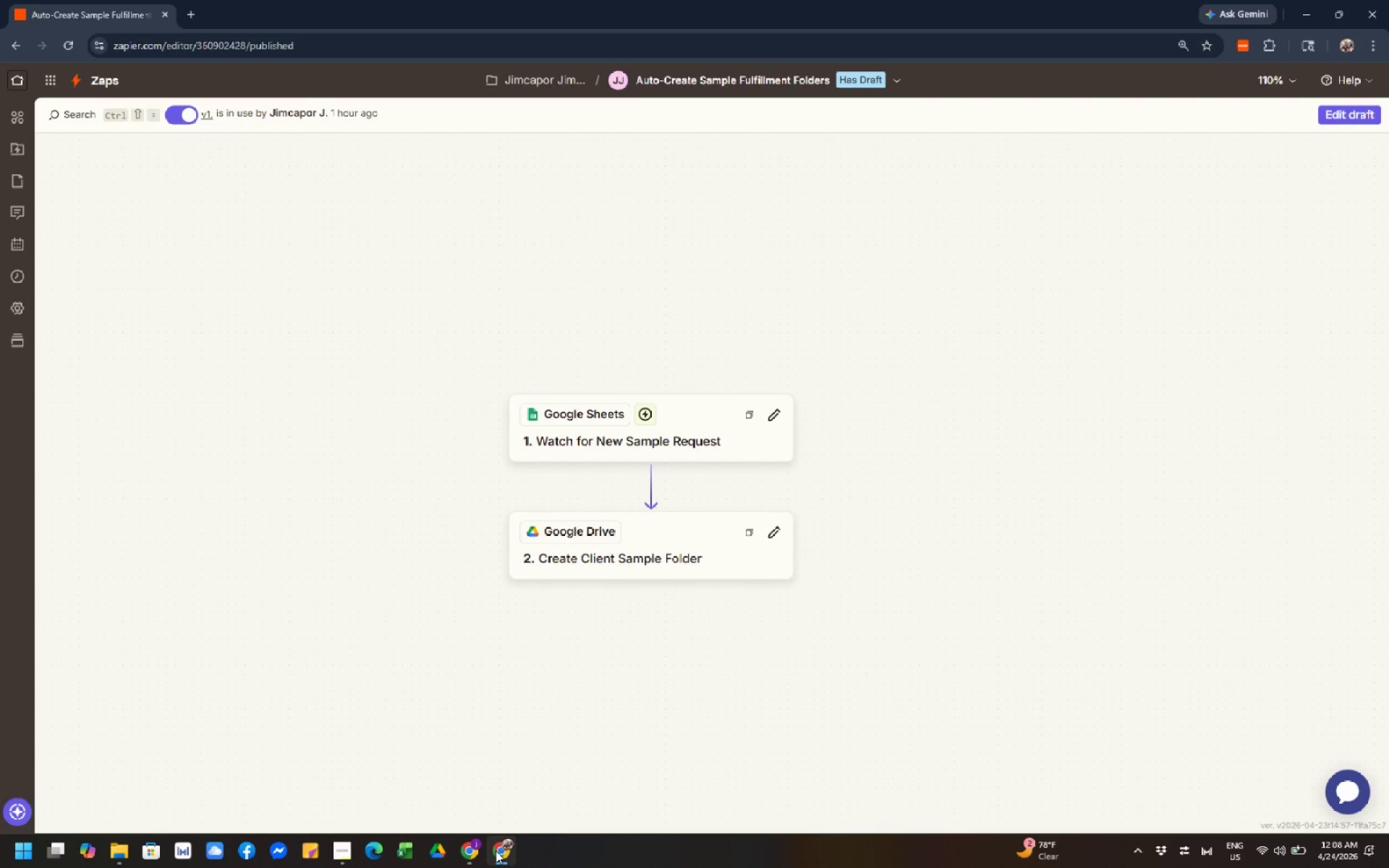 
left_click([467, 848])
 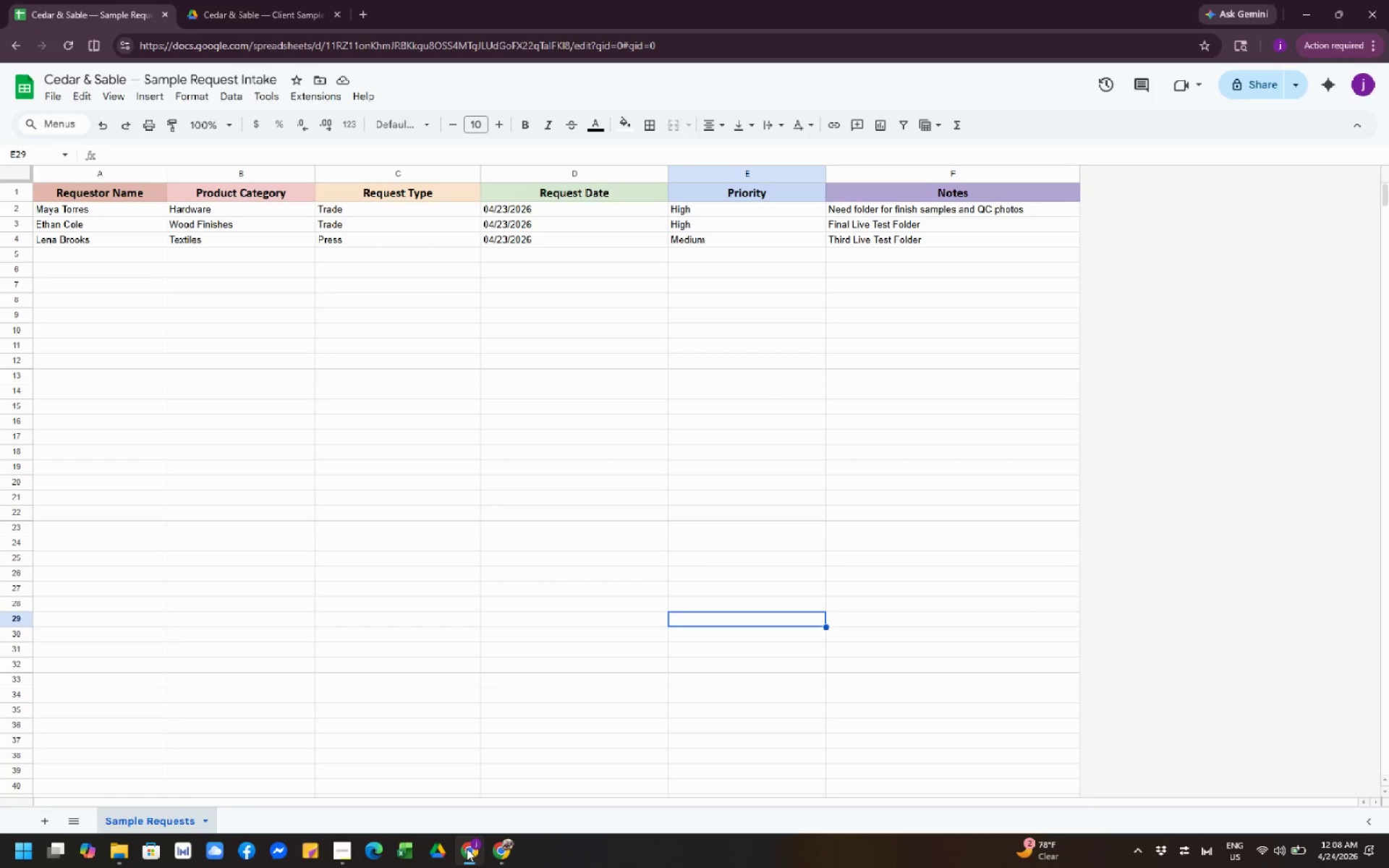 
wait(10.2)
 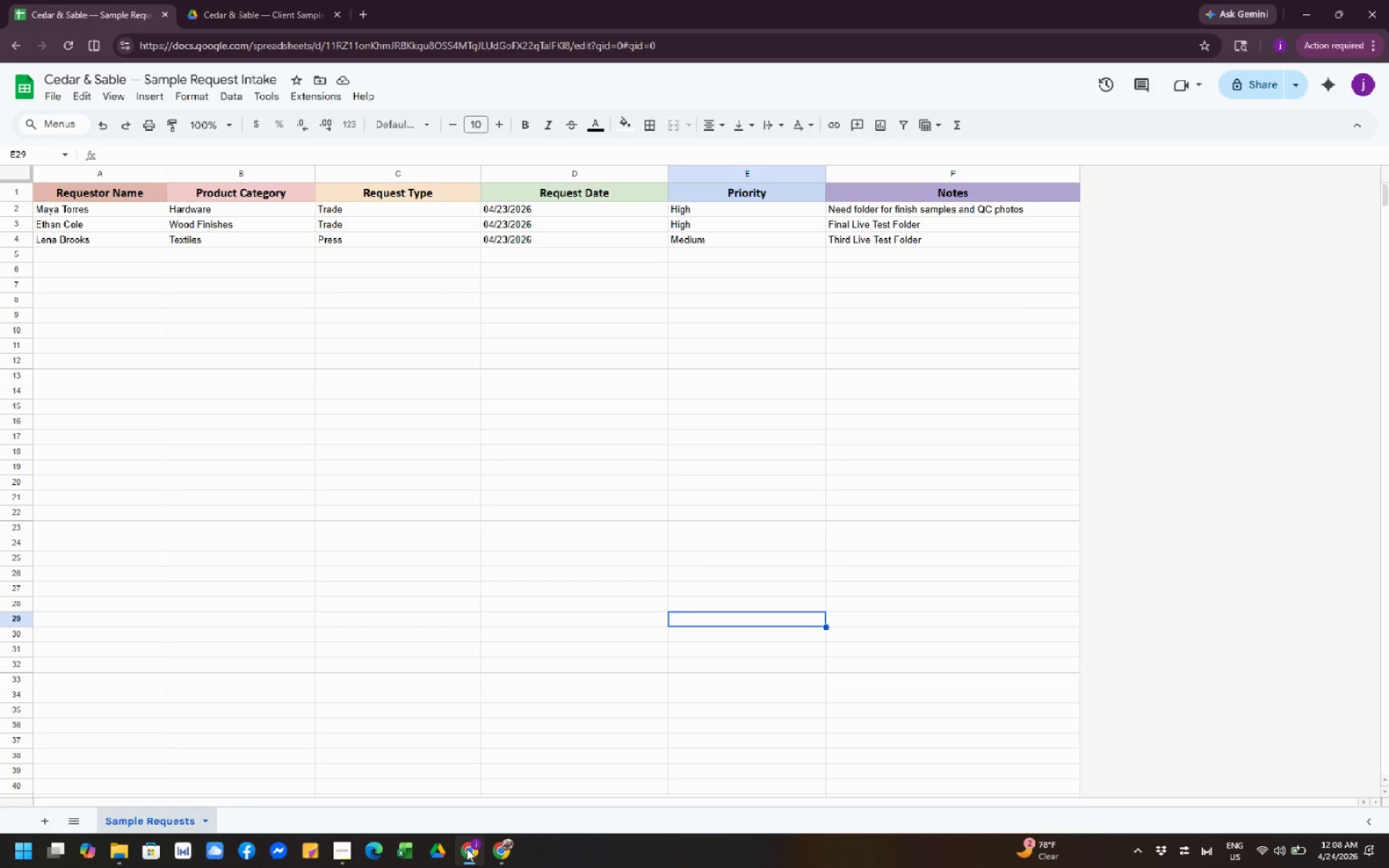 
left_click([393, 757])
 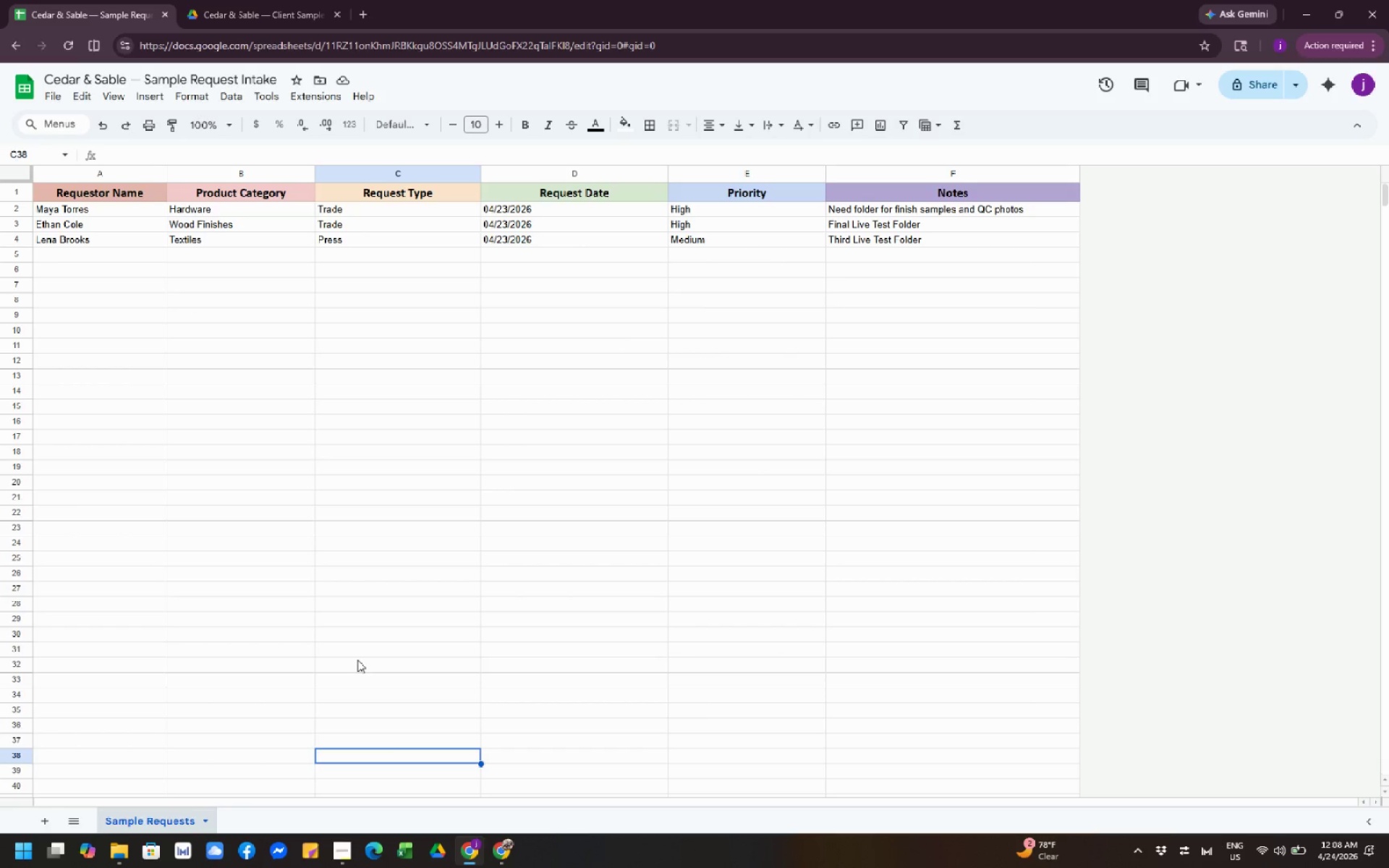 
left_click([357, 660])
 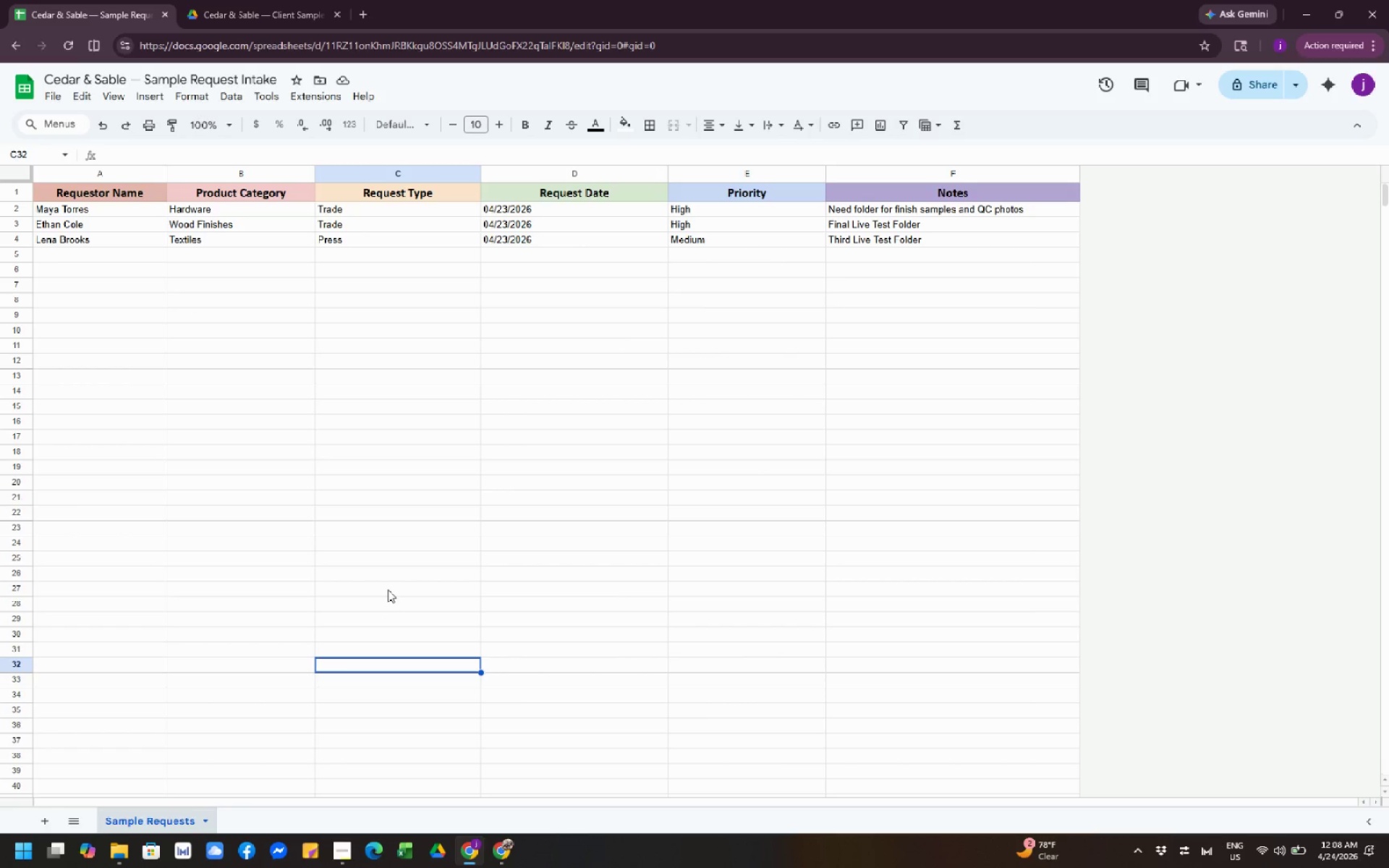 
left_click([388, 590])
 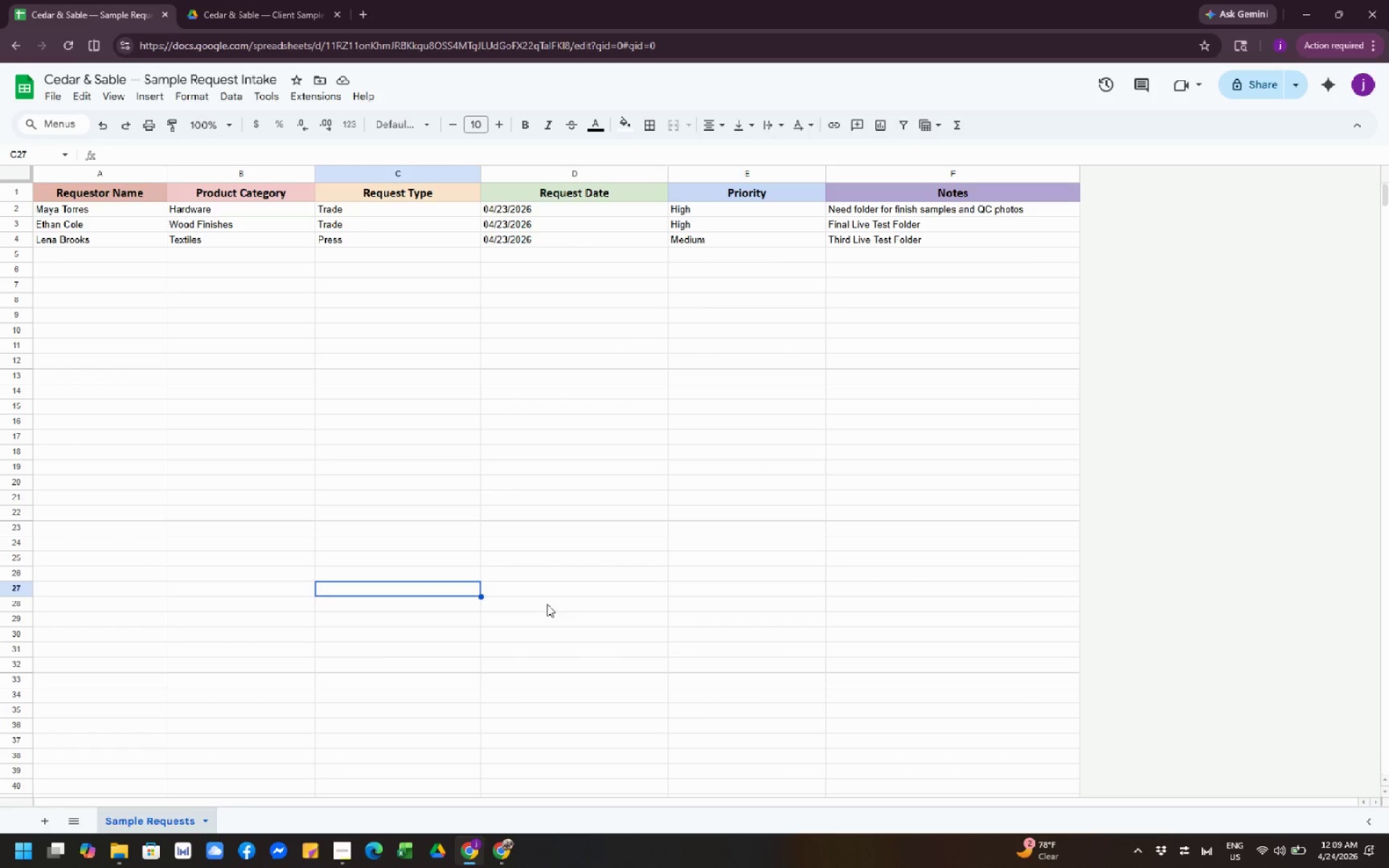 
left_click([547, 604])
 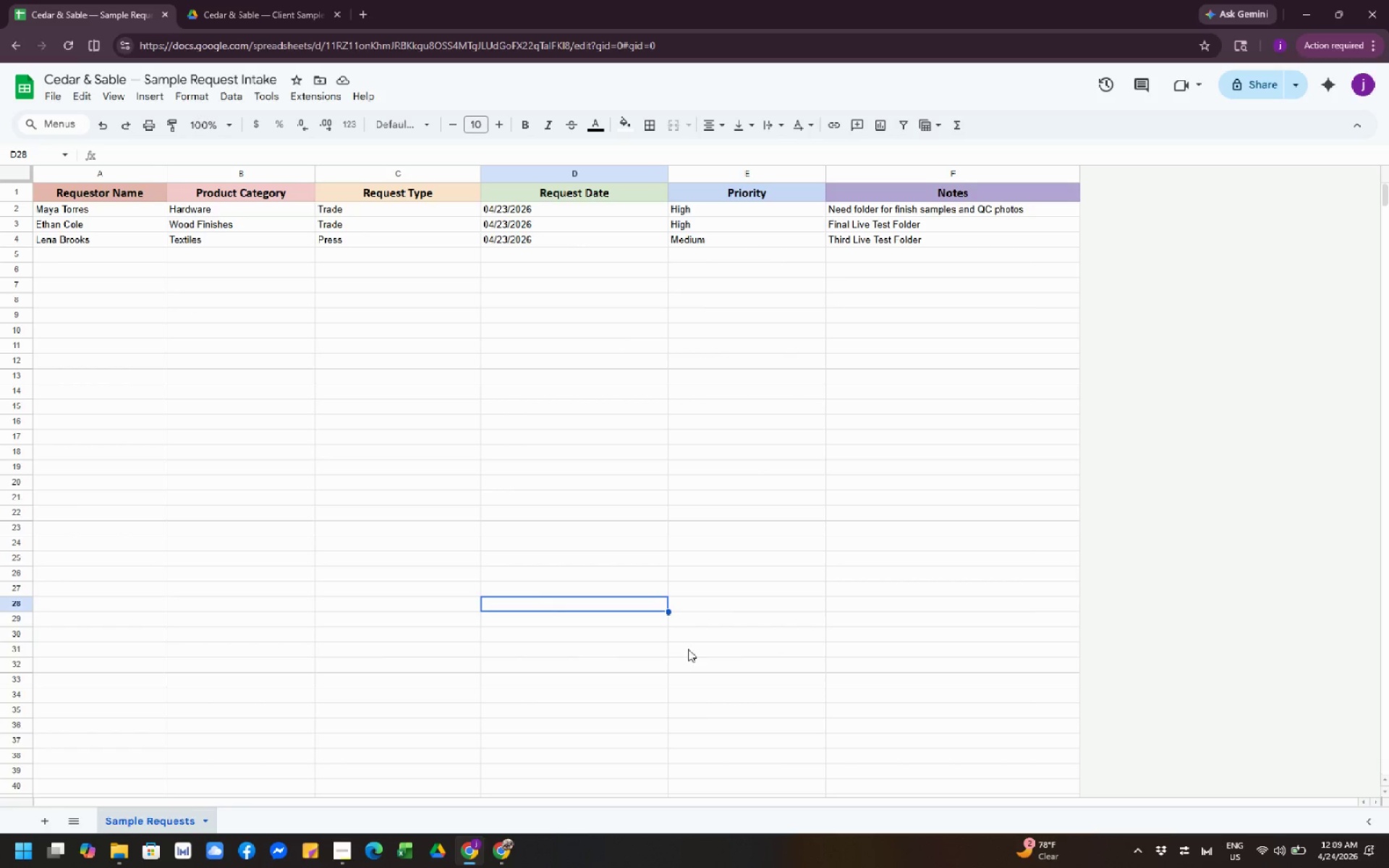 
left_click([707, 658])
 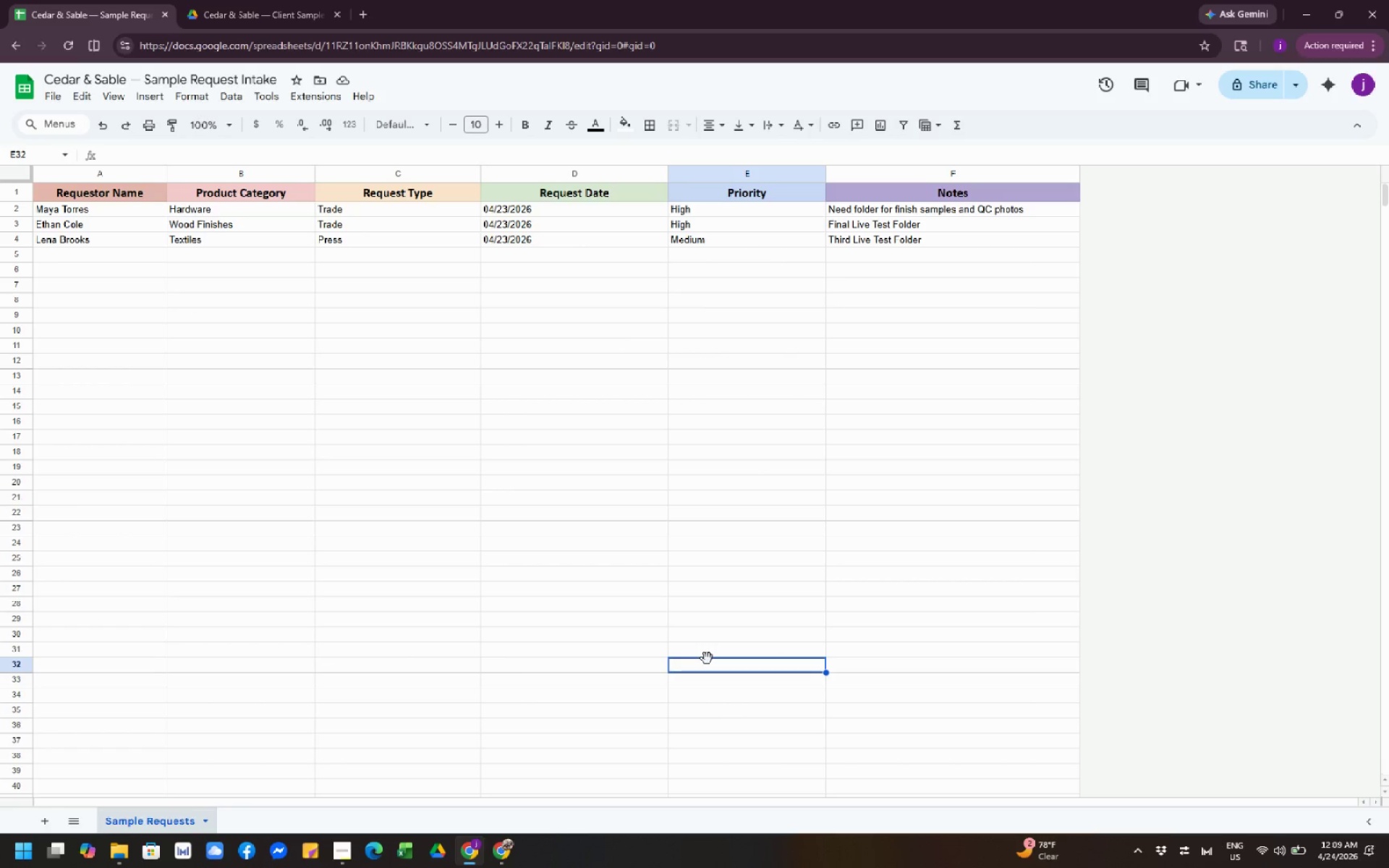 
wait(8.72)
 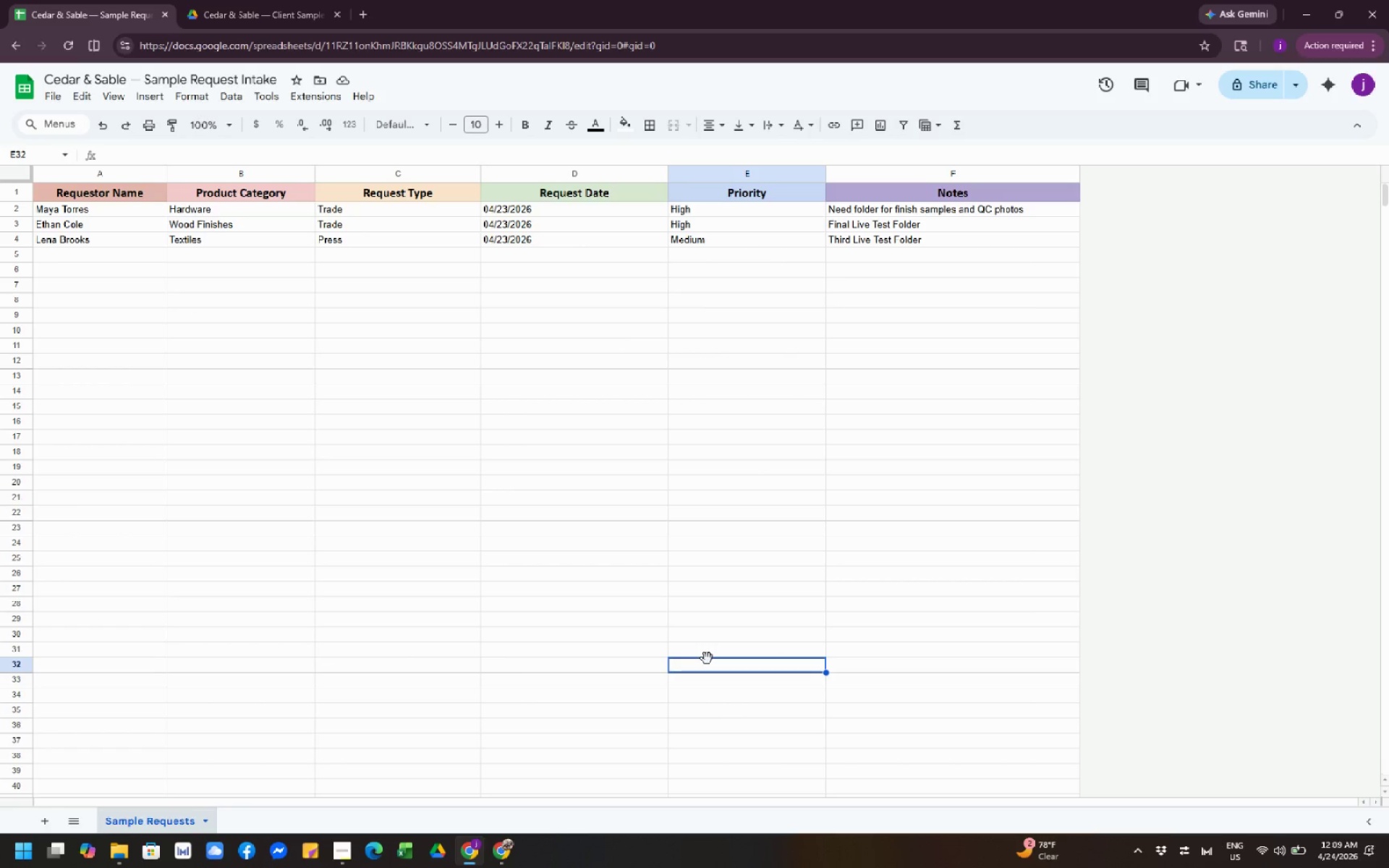 
left_click([511, 839])
 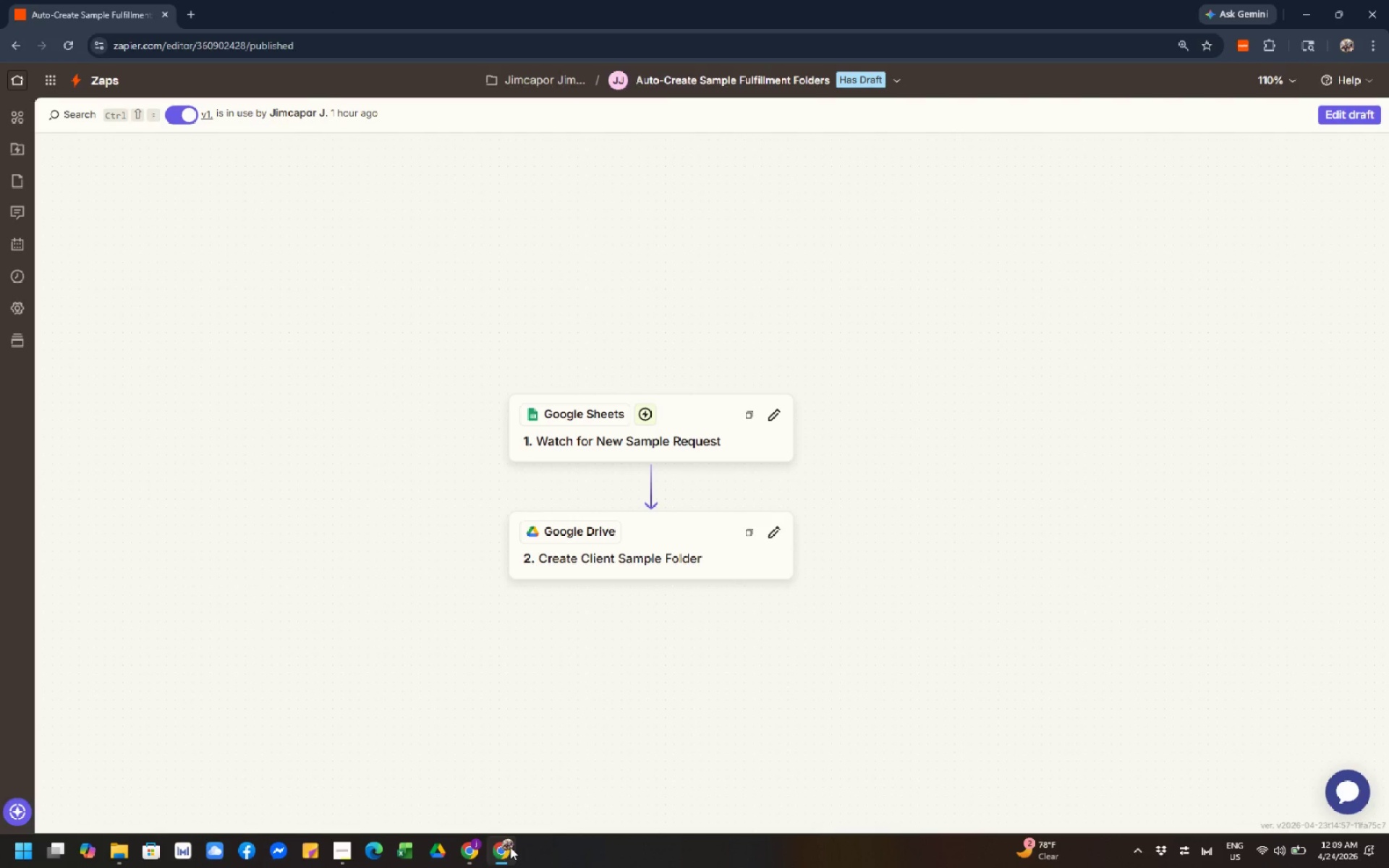 
left_click([470, 841])
 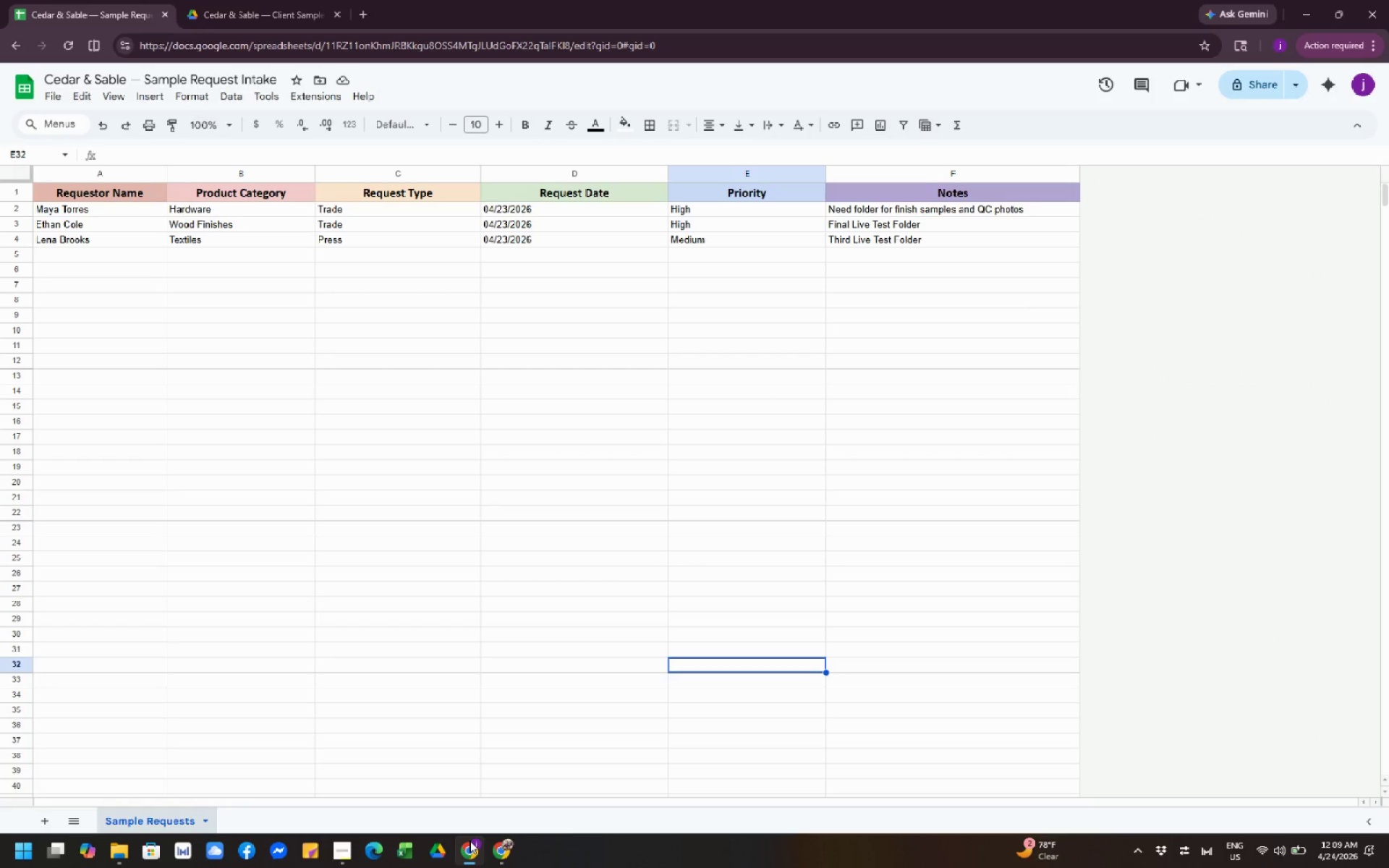 
left_click([514, 853])
 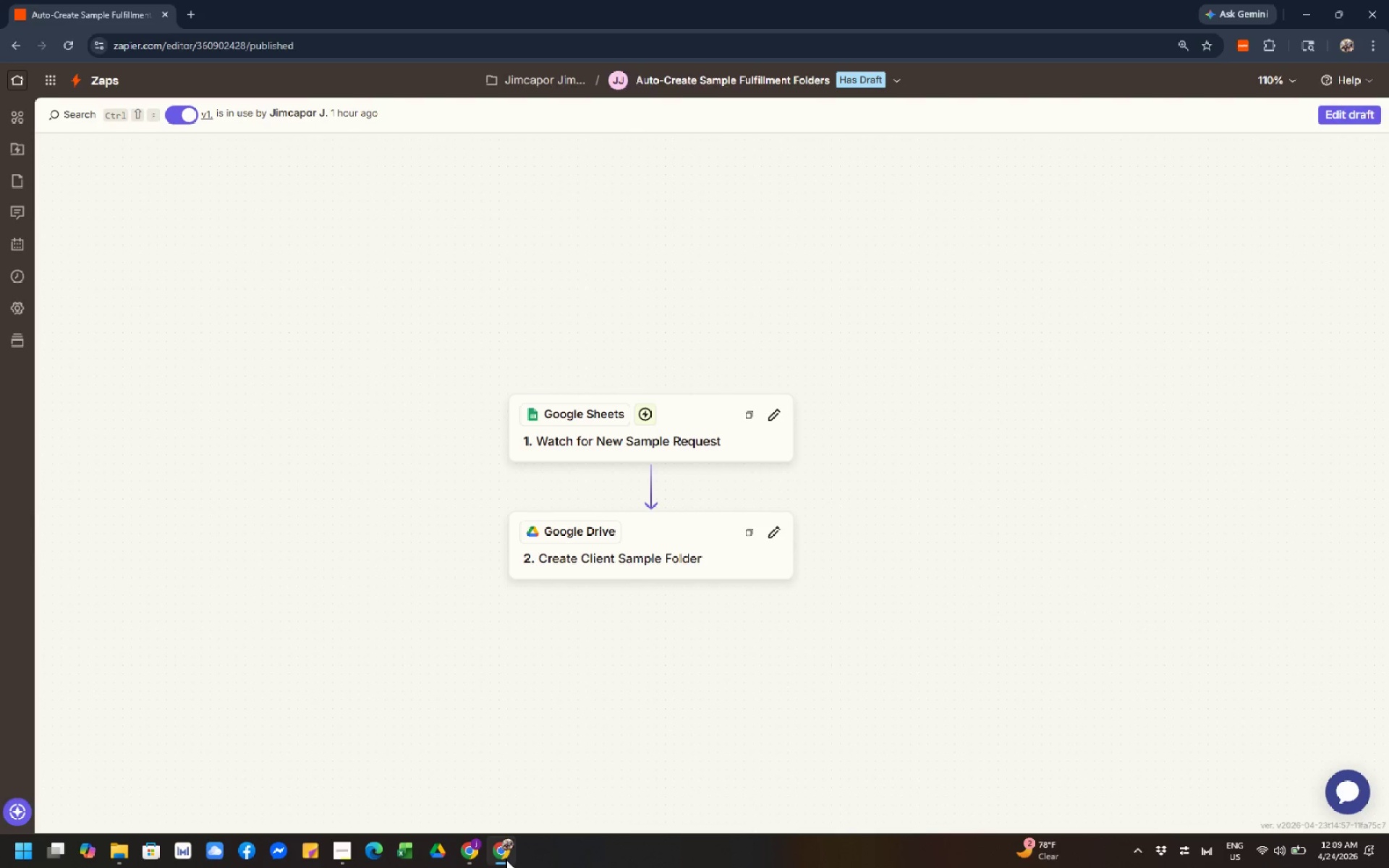 
left_click_drag(start_coordinate=[438, 792], to_coordinate=[431, 740])
 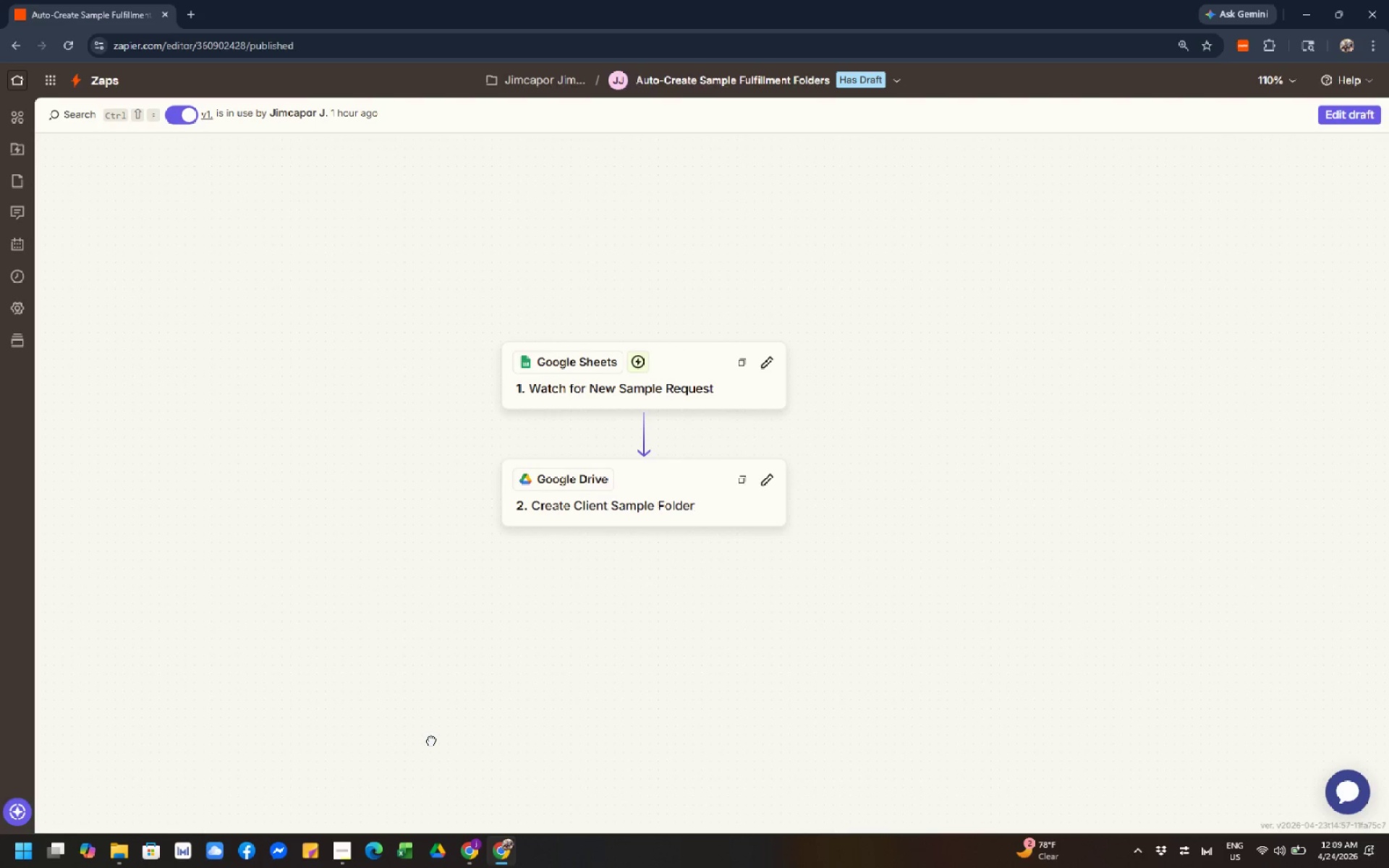 
double_click([431, 740])
 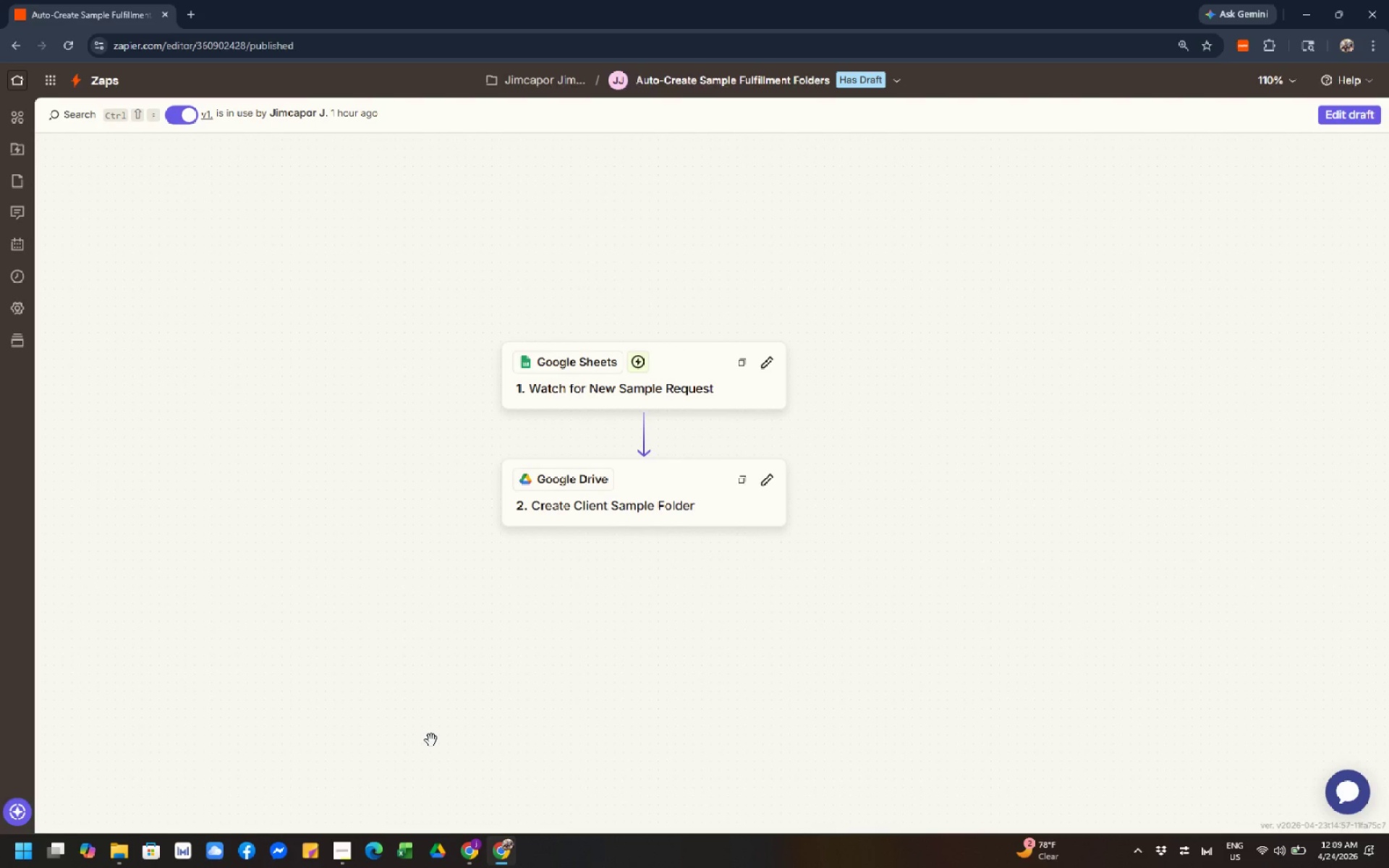 
wait(7.12)
 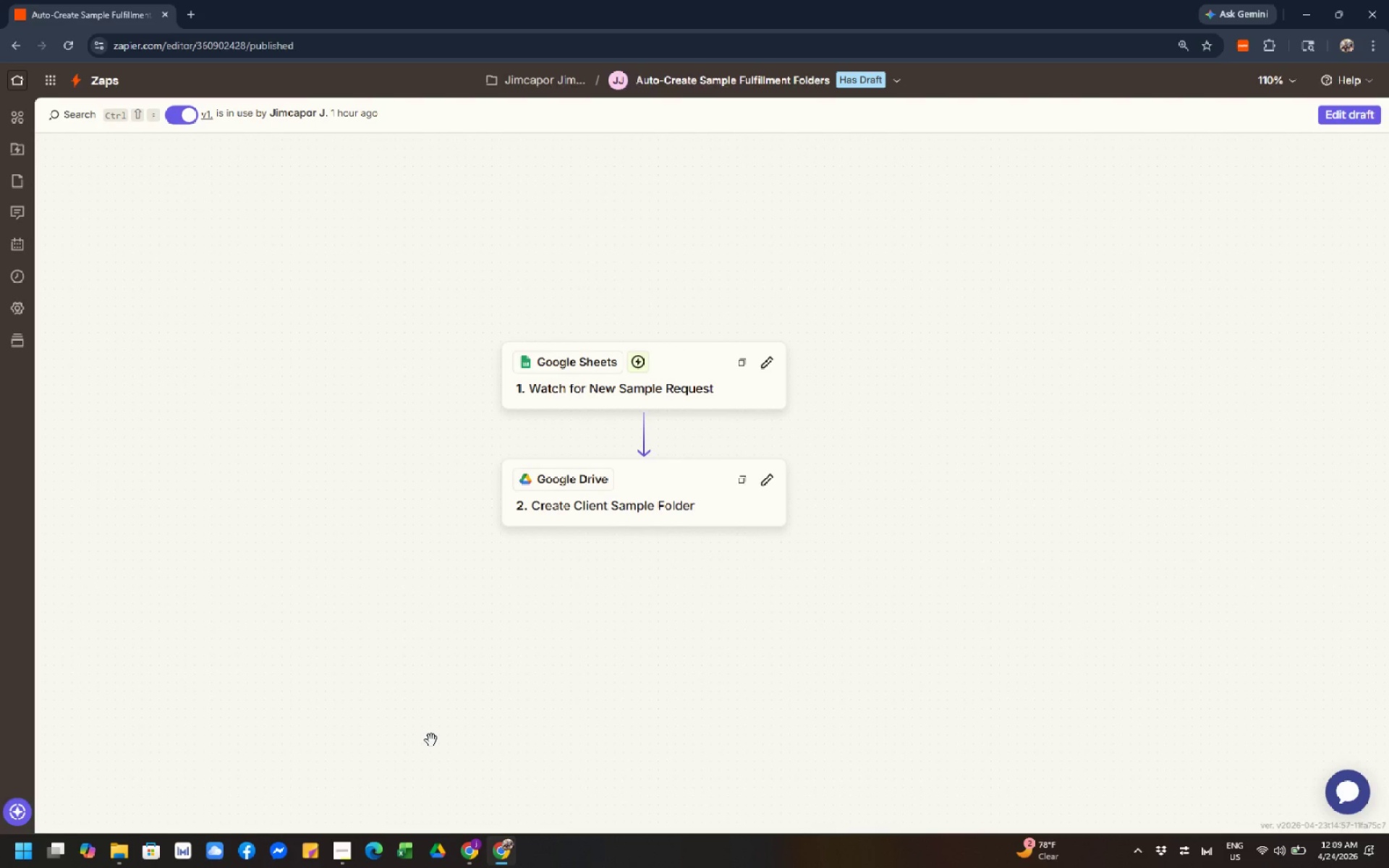 
left_click([468, 859])
 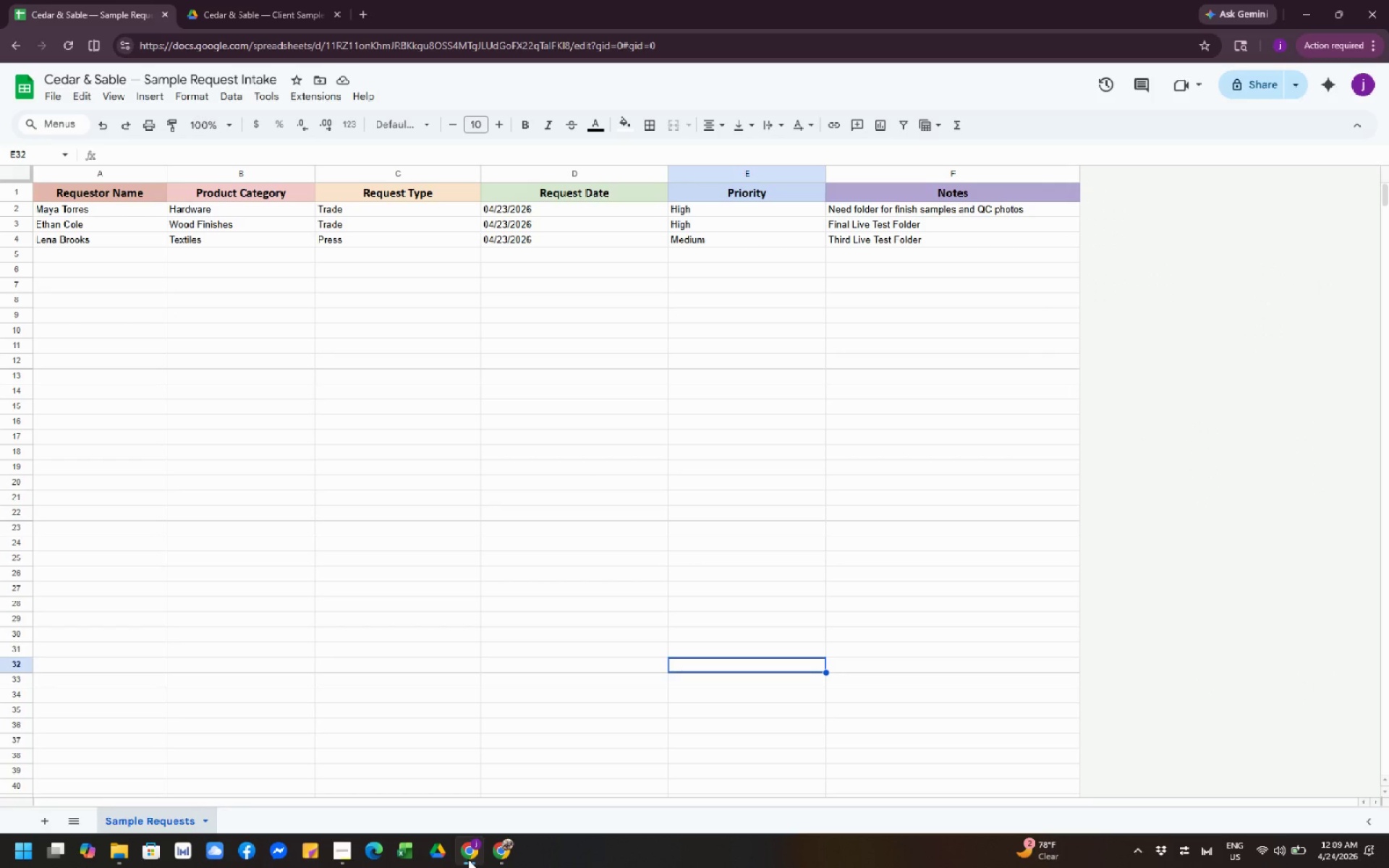 
wait(7.33)
 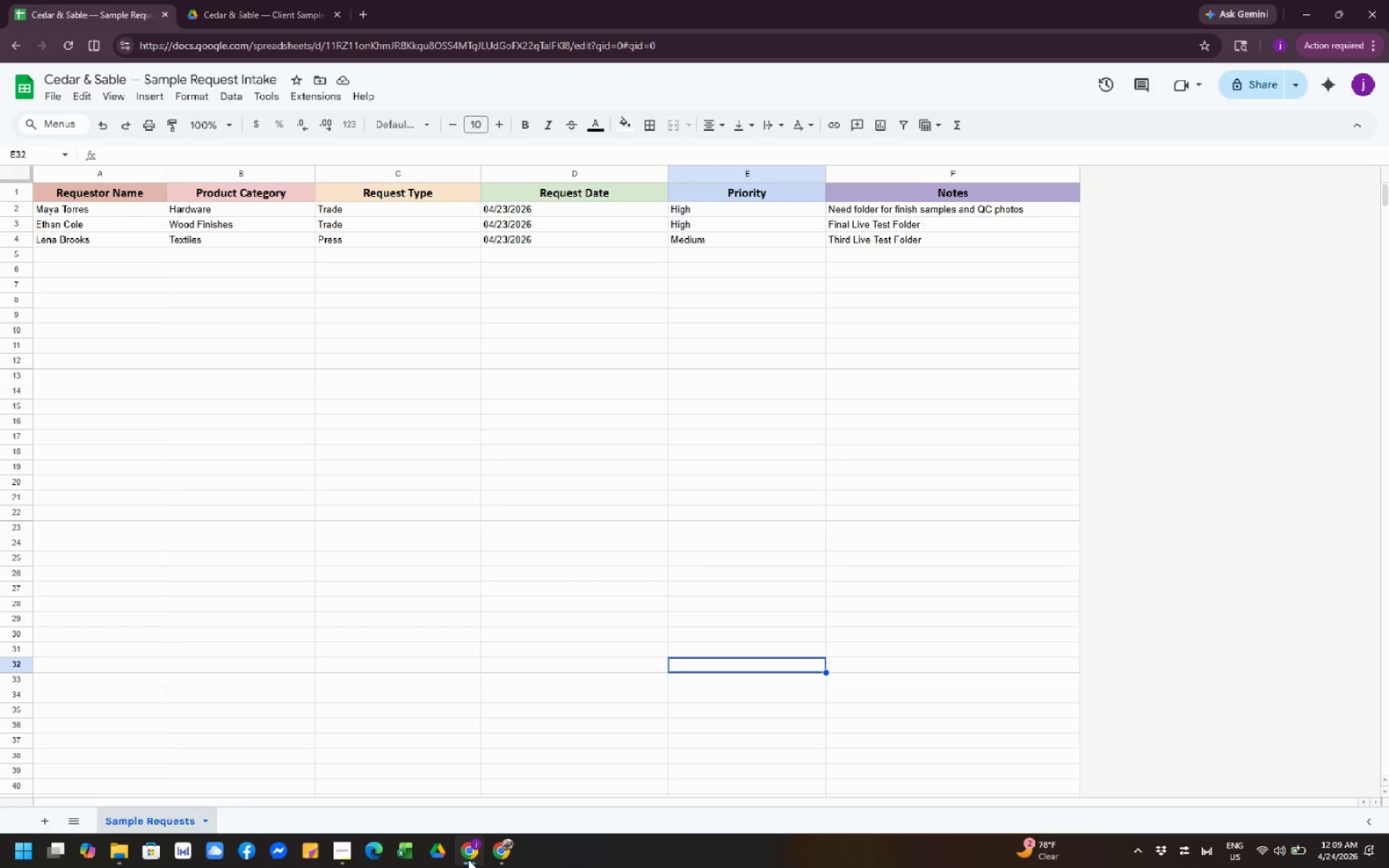 
left_click([552, 770])
 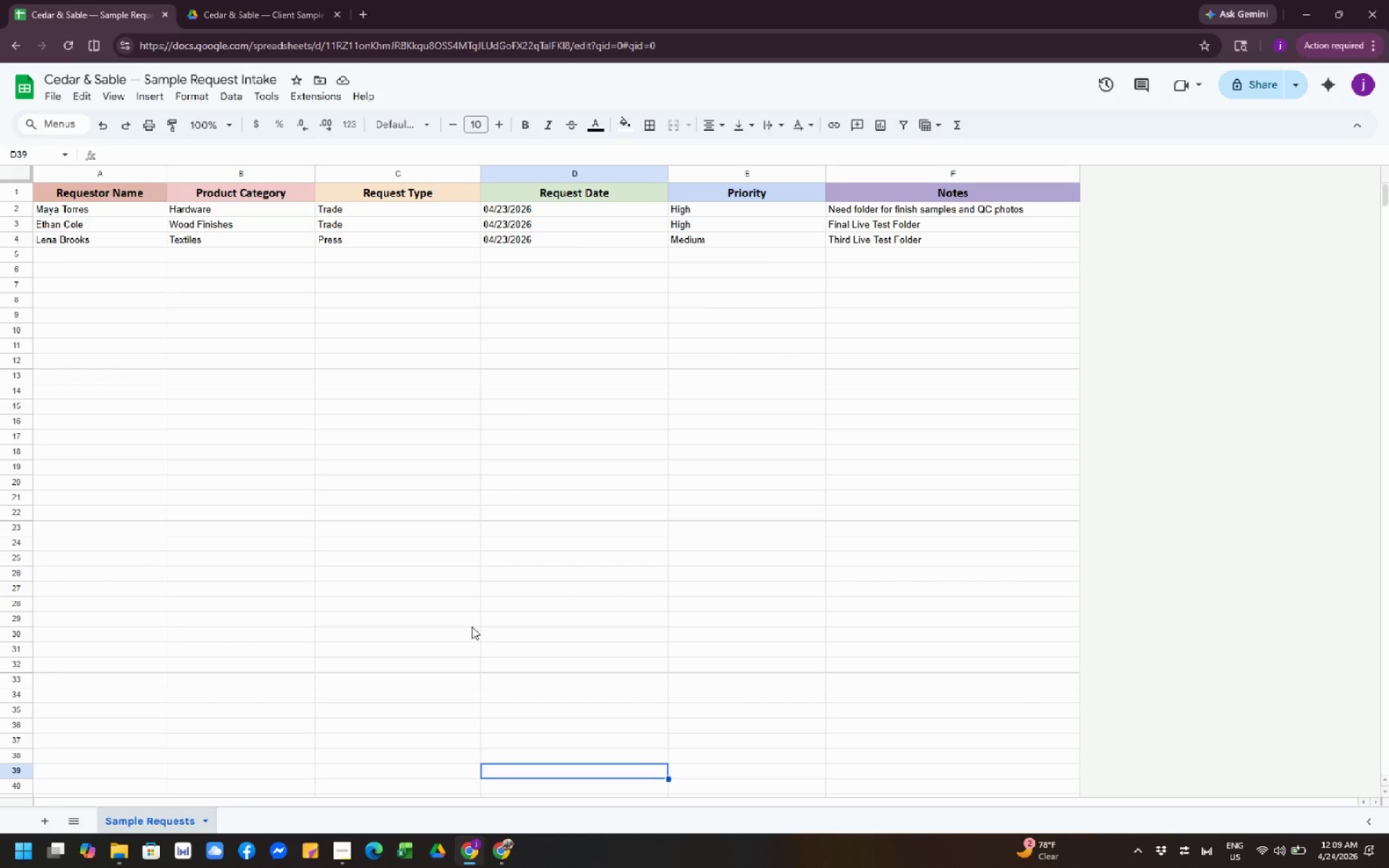 
left_click([472, 626])
 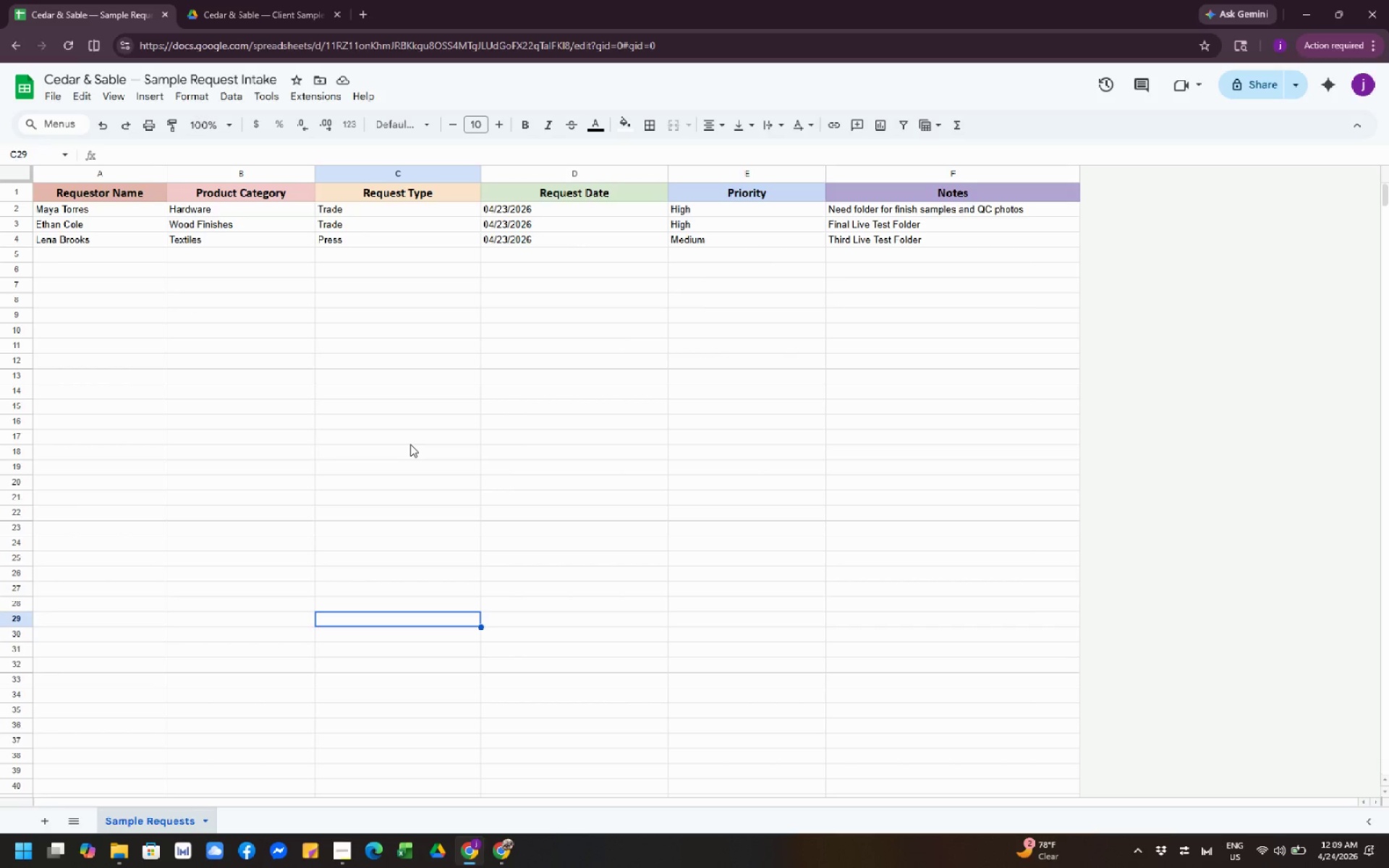 
left_click([410, 444])
 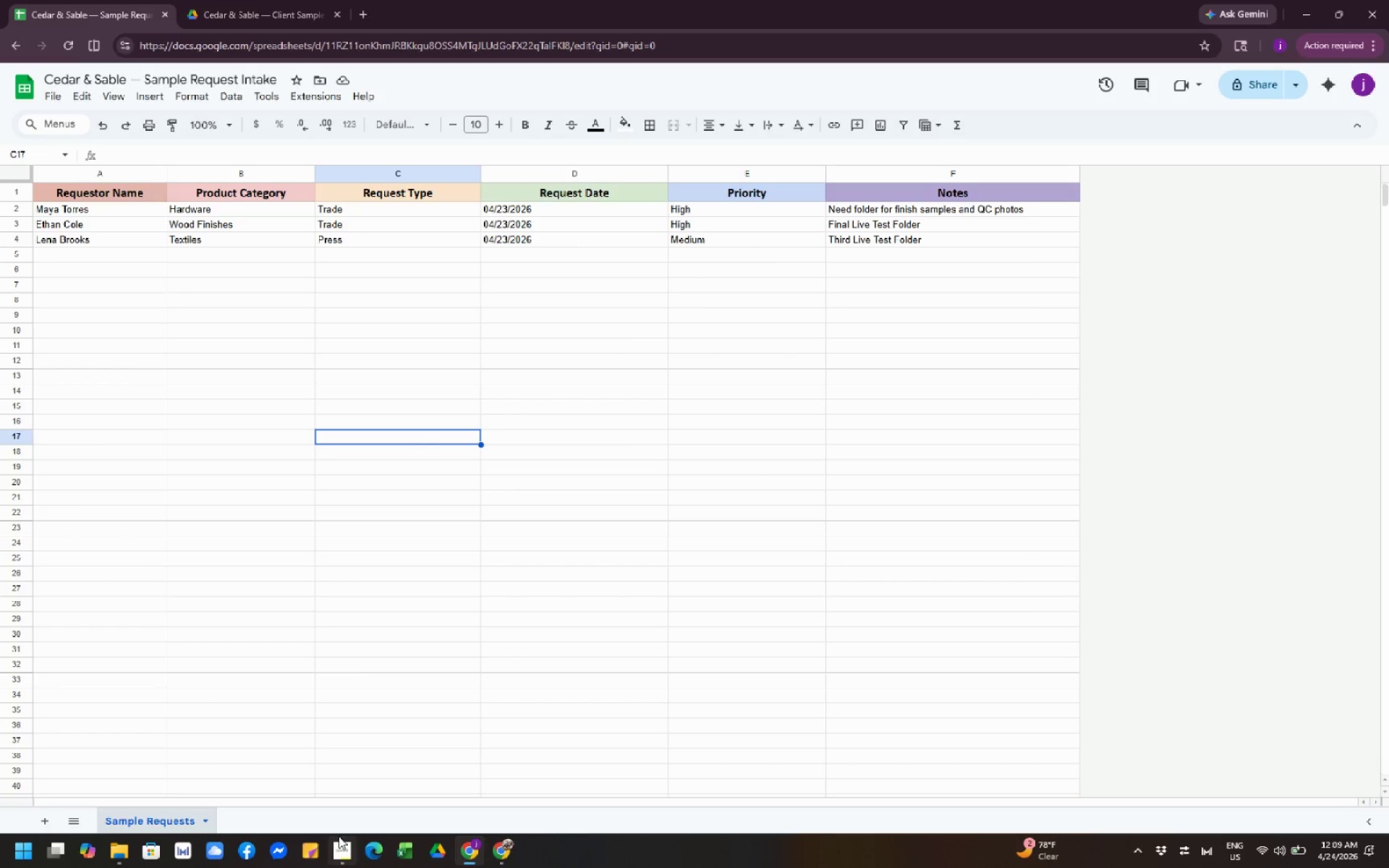 
left_click([383, 695])
 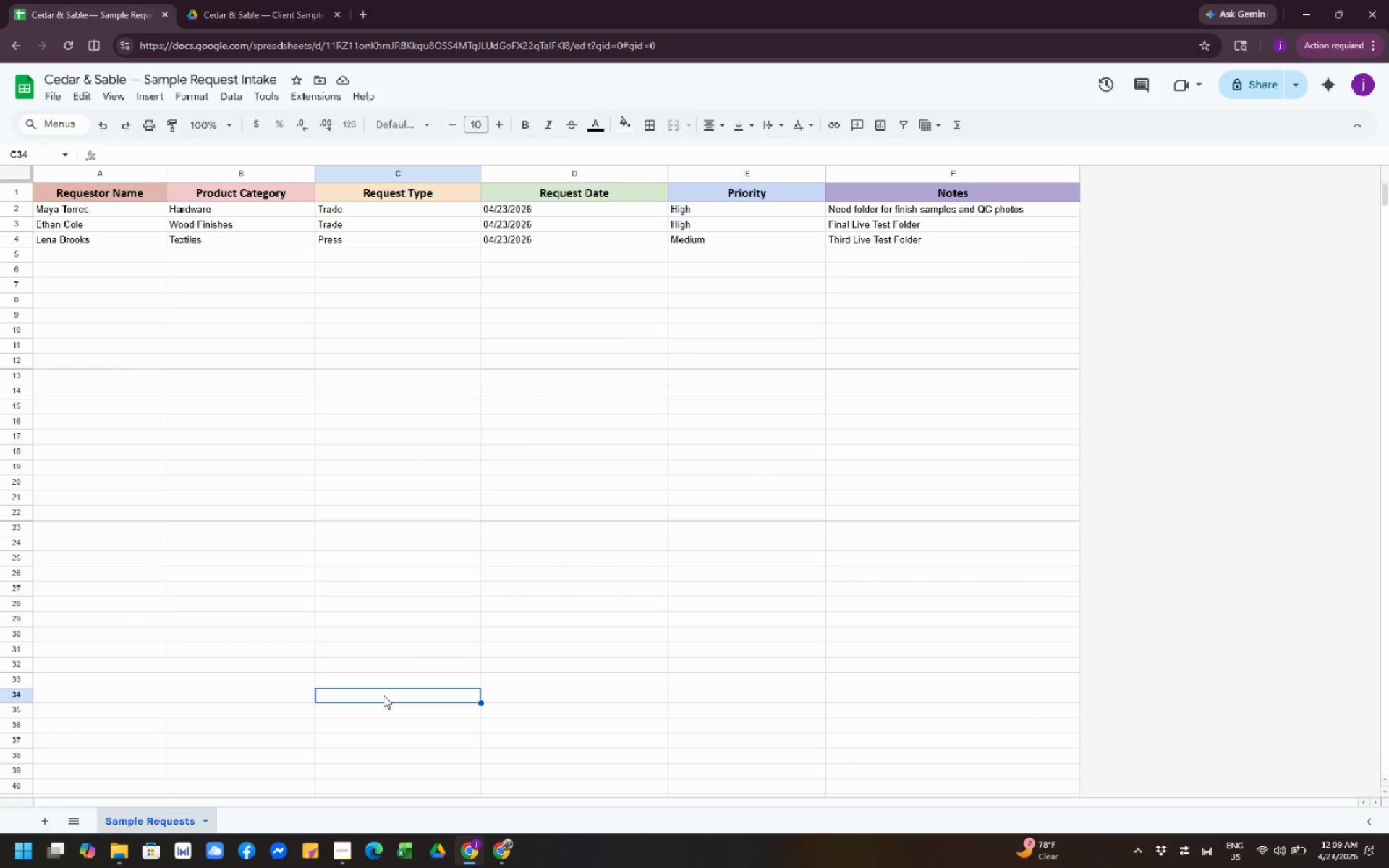 
wait(7.48)
 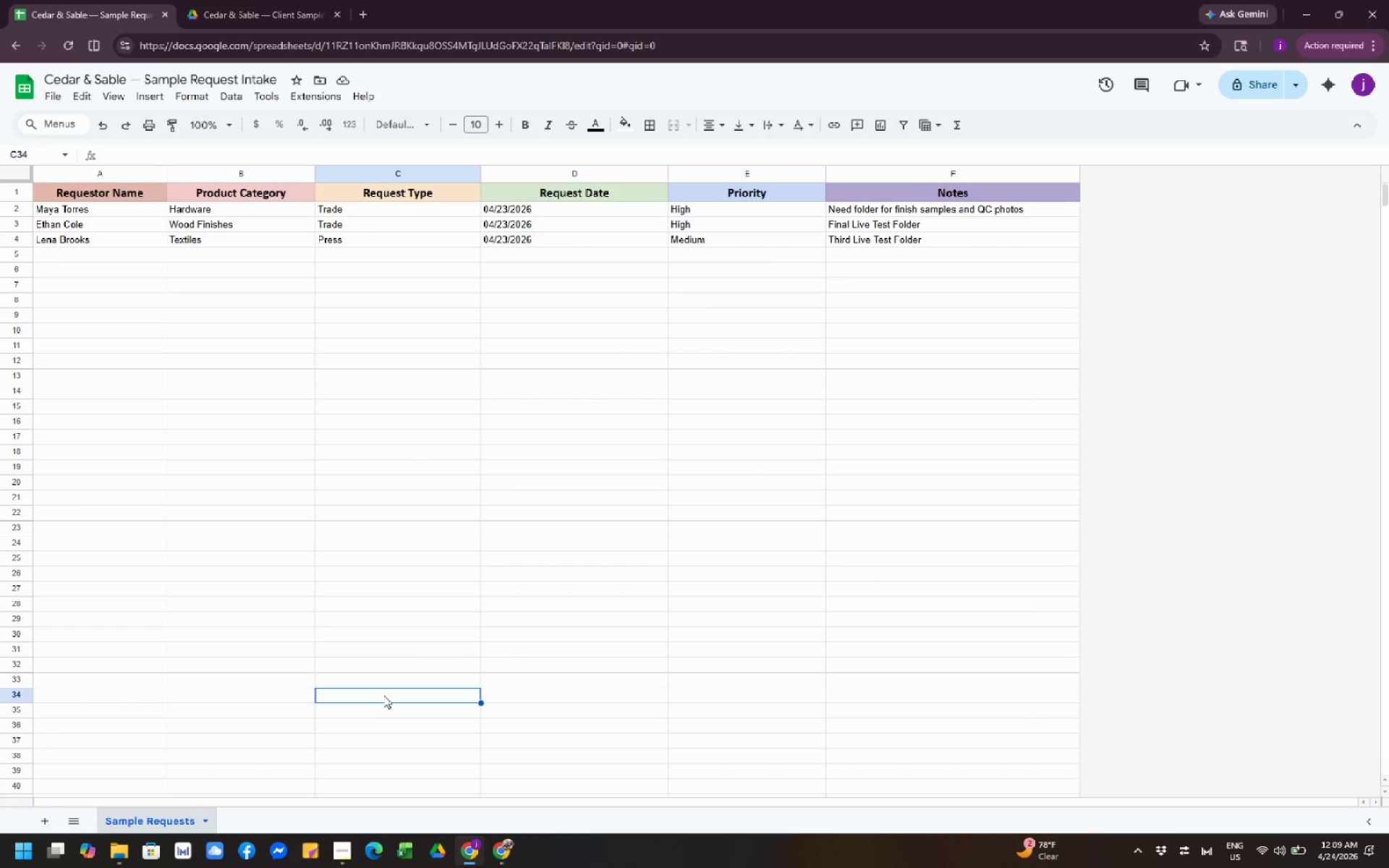 
left_click([484, 591])
 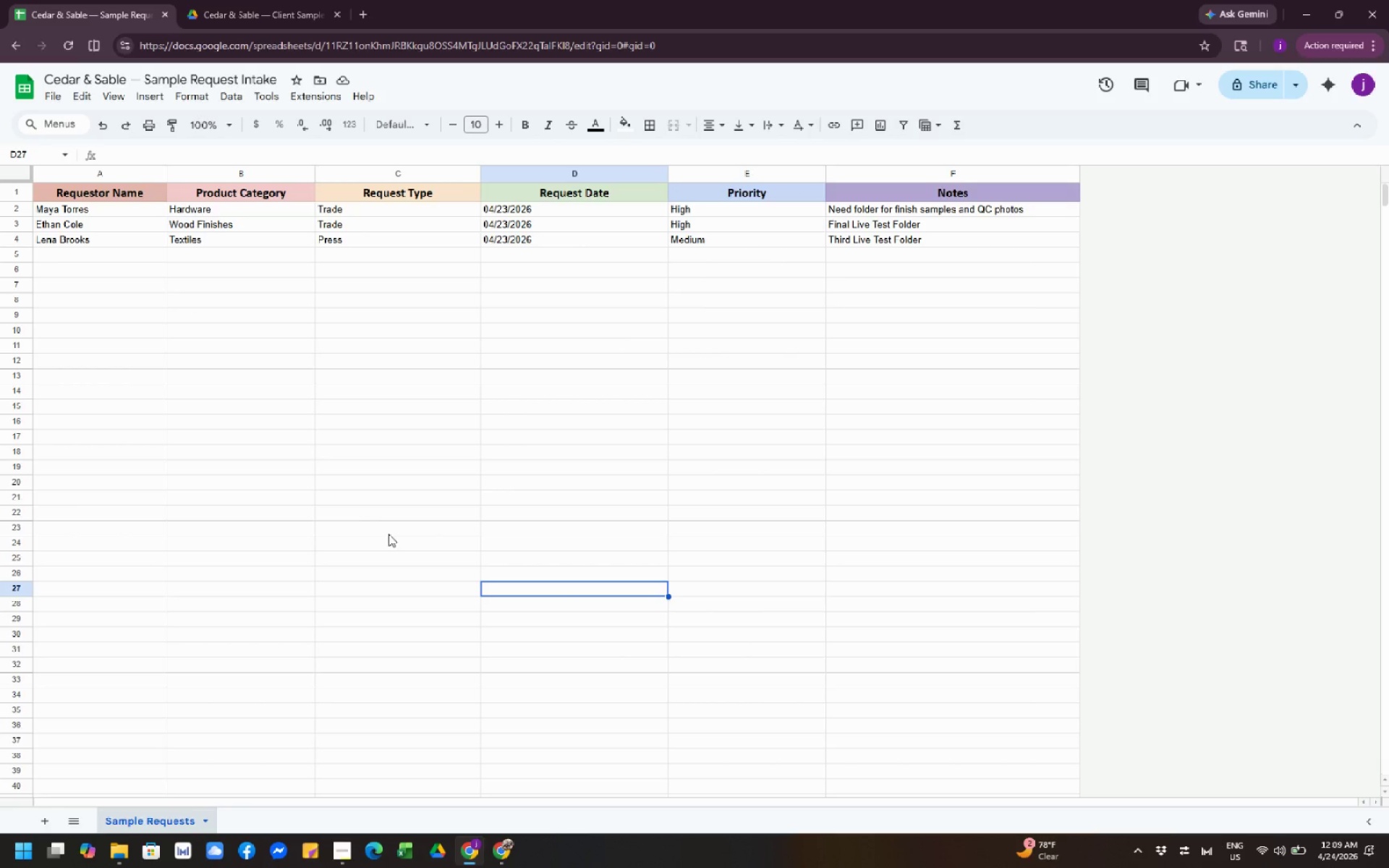 
left_click([388, 534])
 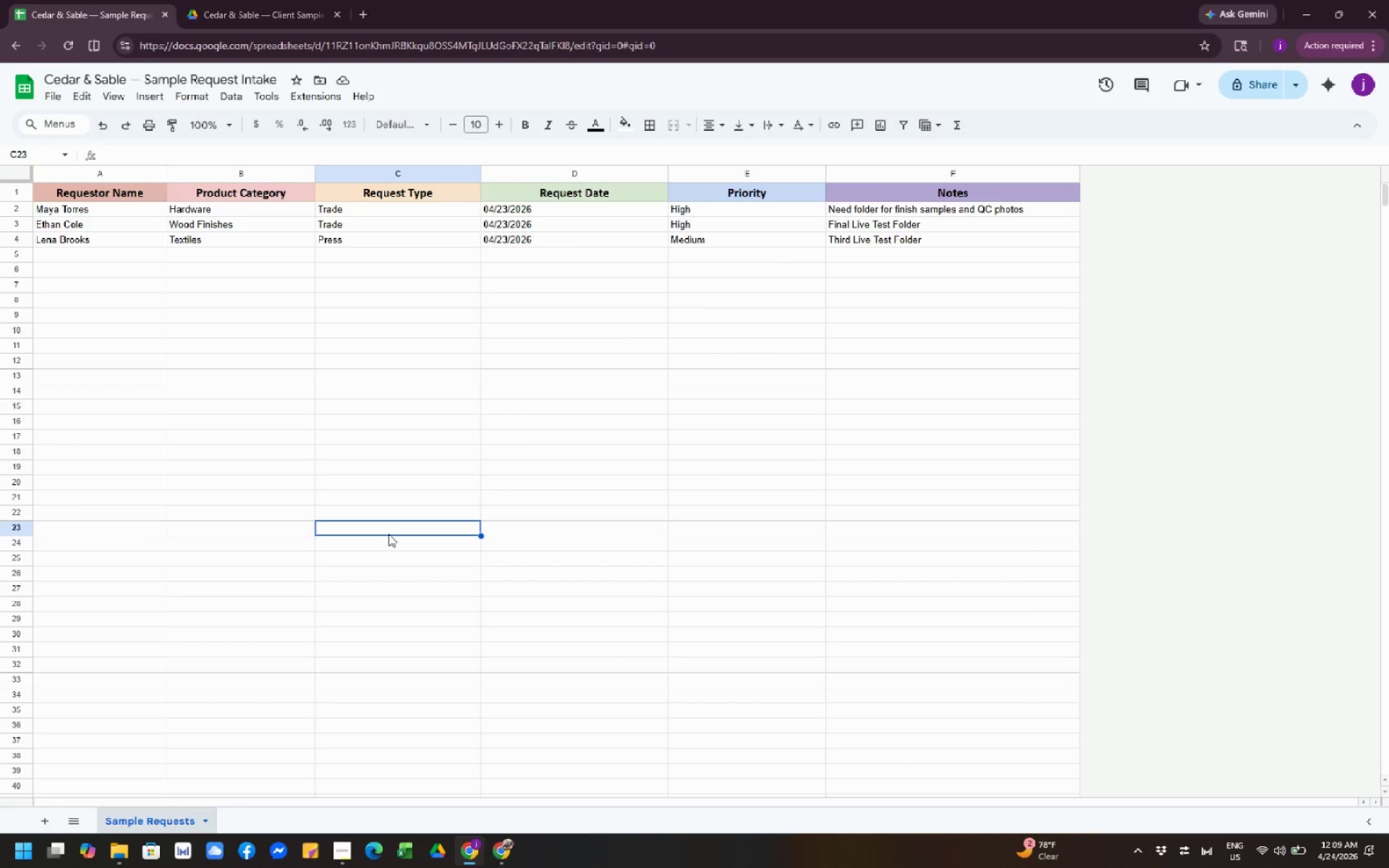 
wait(7.64)
 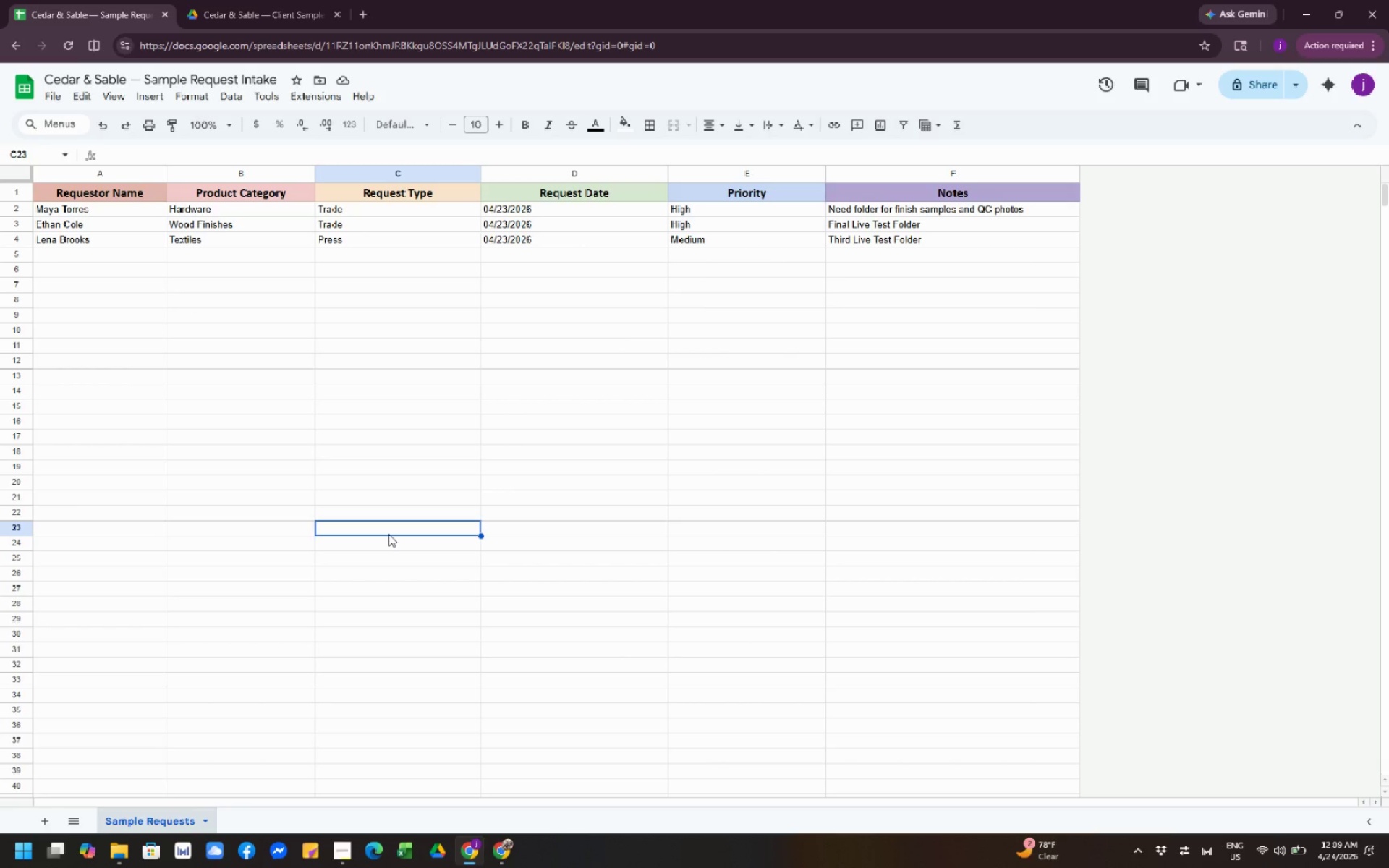 
left_click([472, 458])
 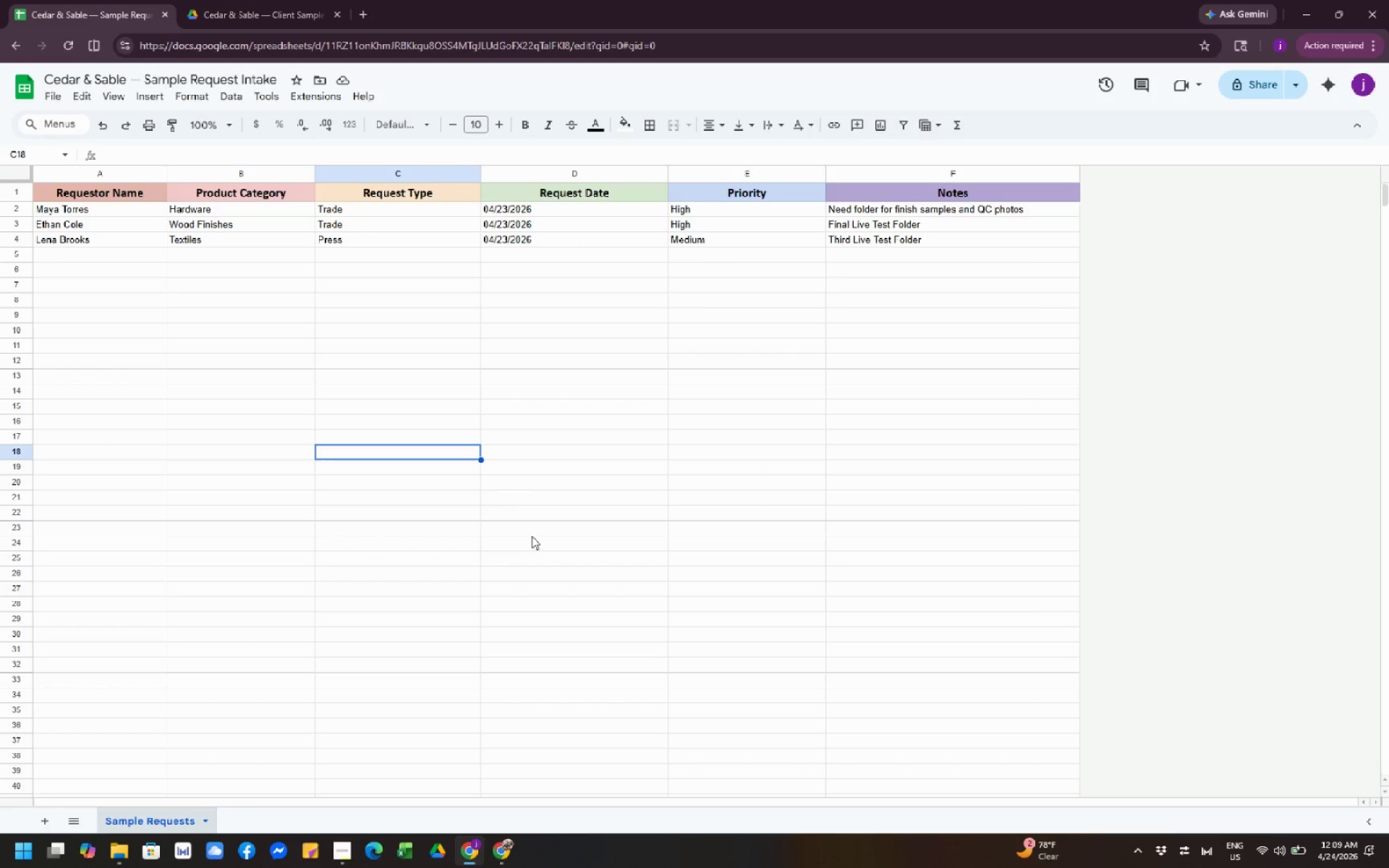 
left_click([532, 537])
 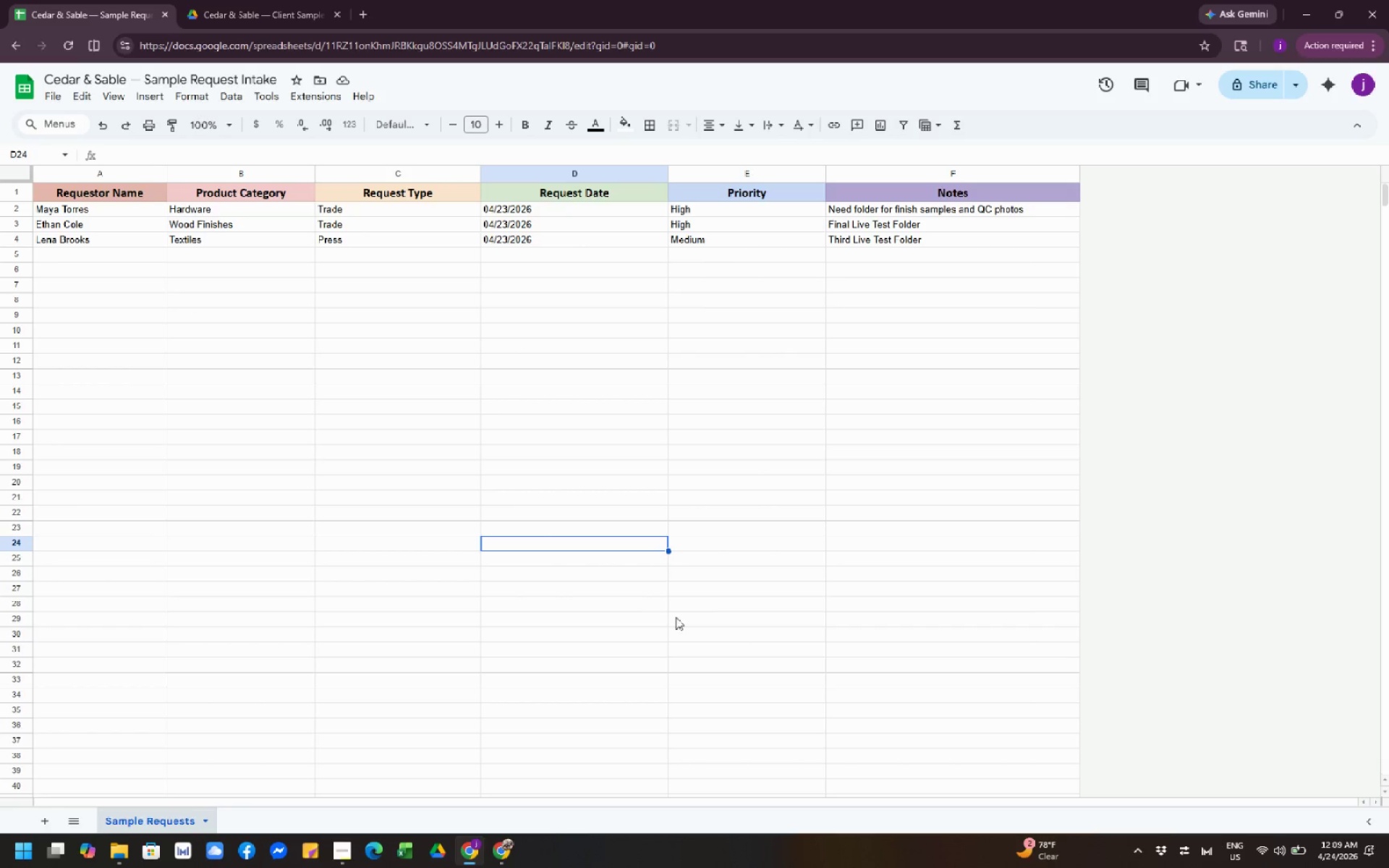 
left_click([805, 624])
 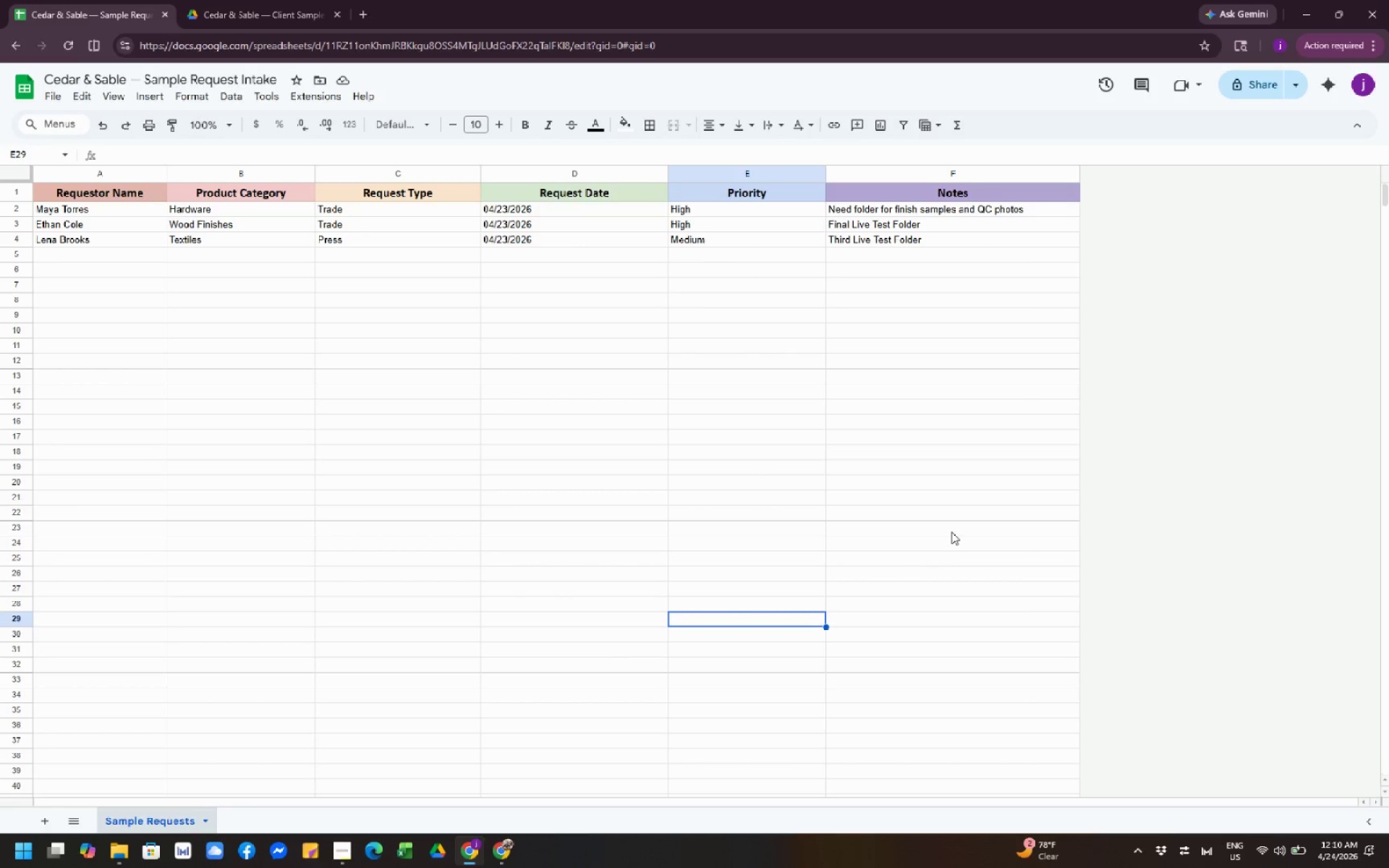 
left_click([951, 532])
 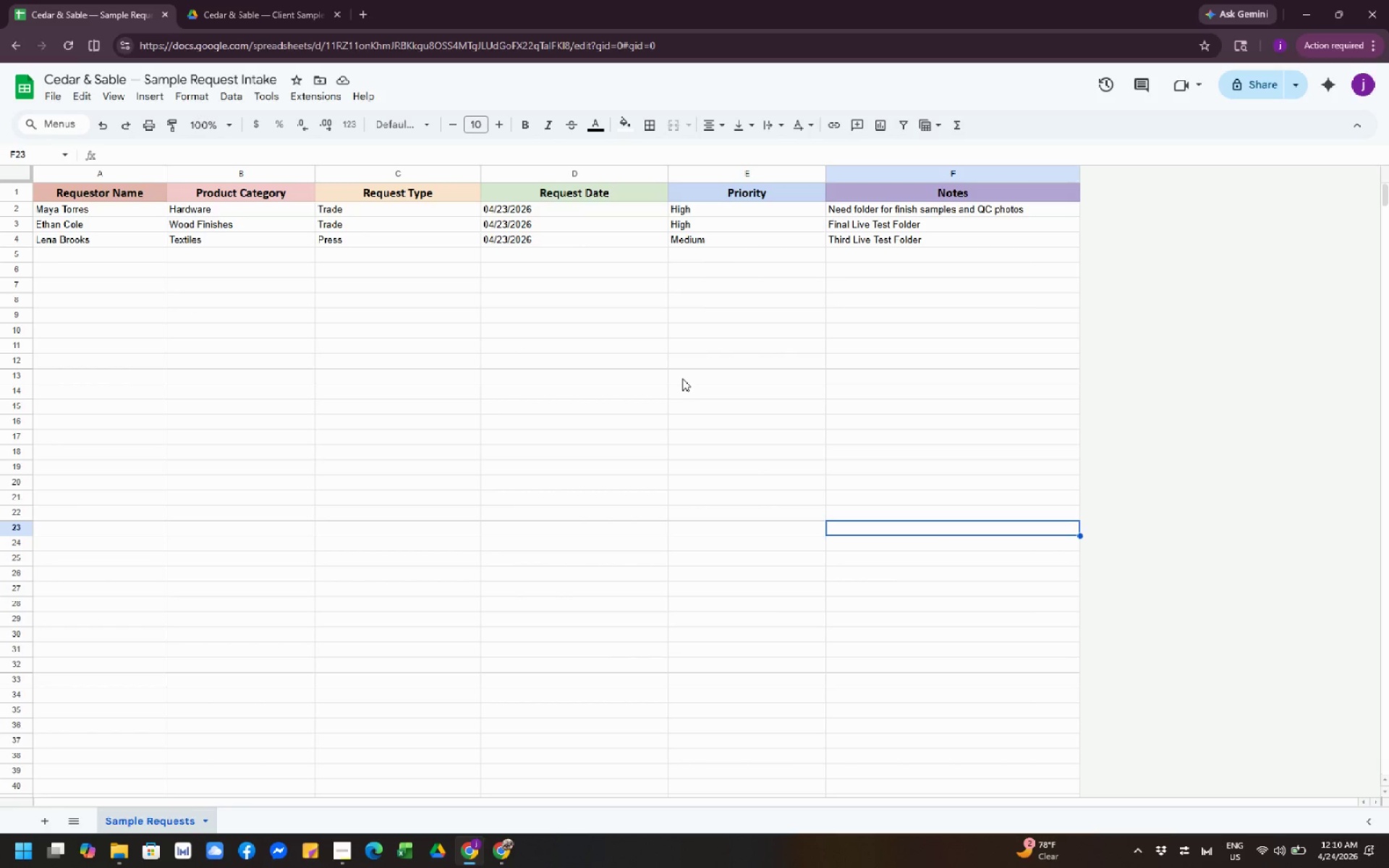 
left_click([682, 378])
 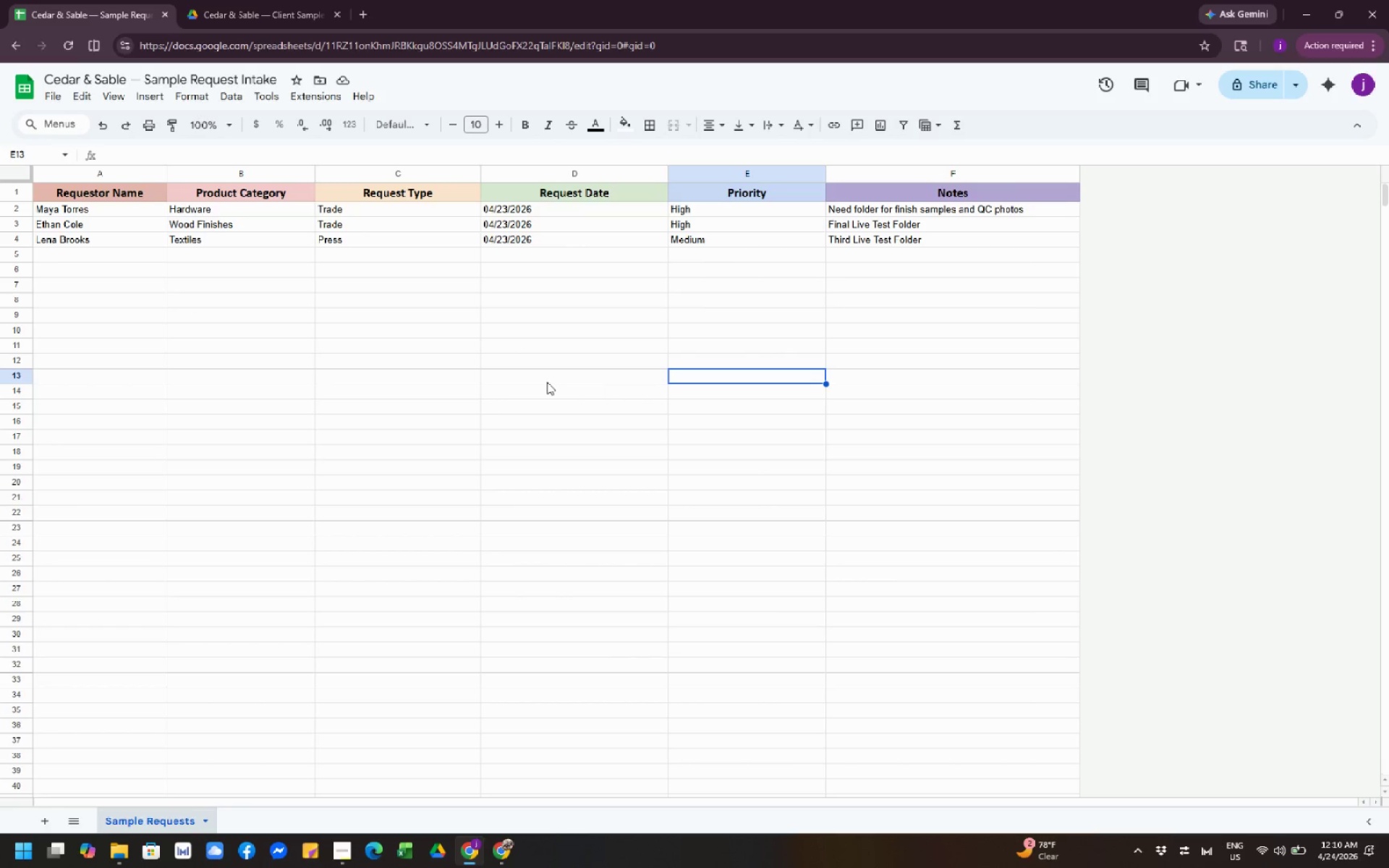 
left_click([544, 382])
 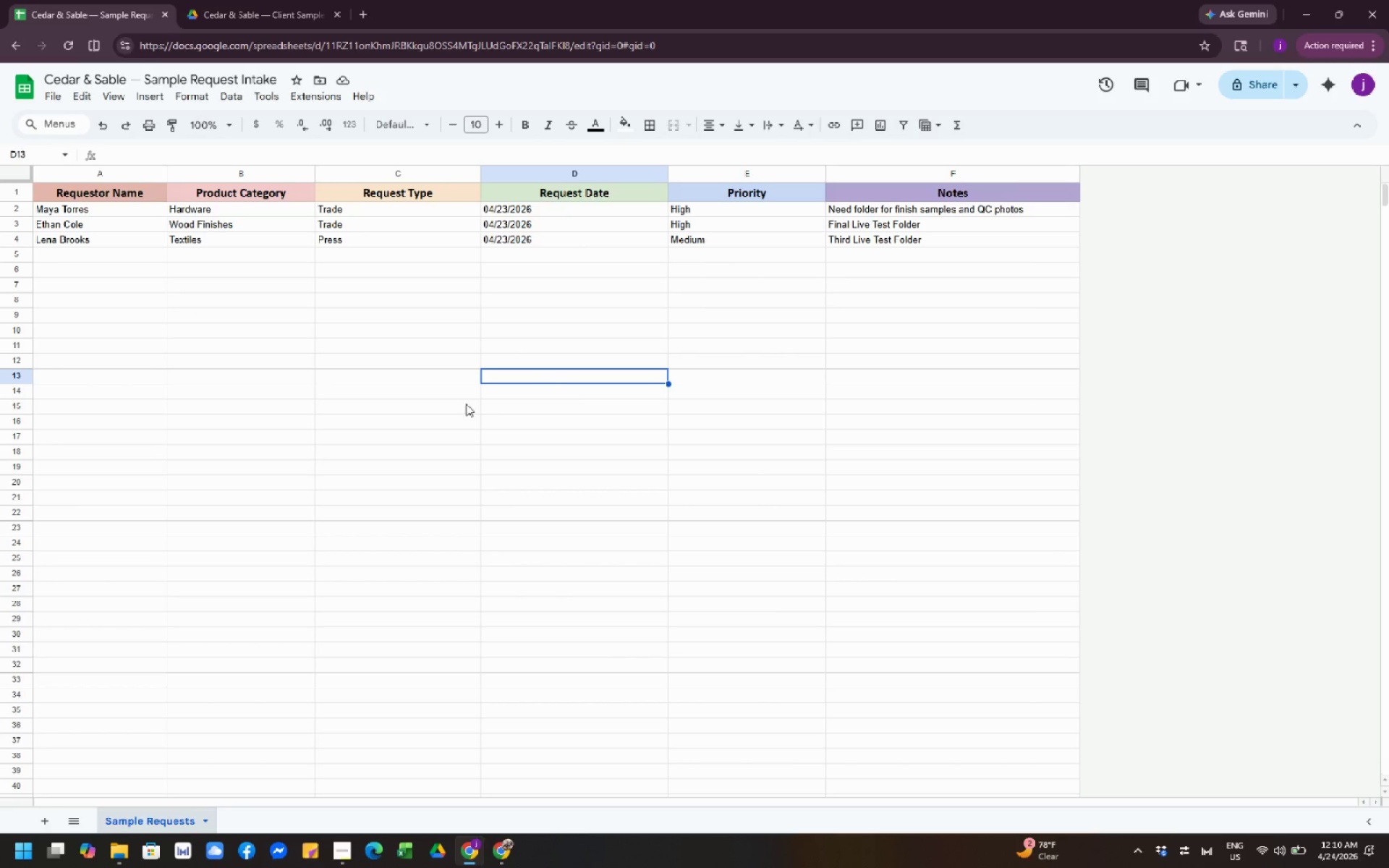 
left_click([318, 363])
 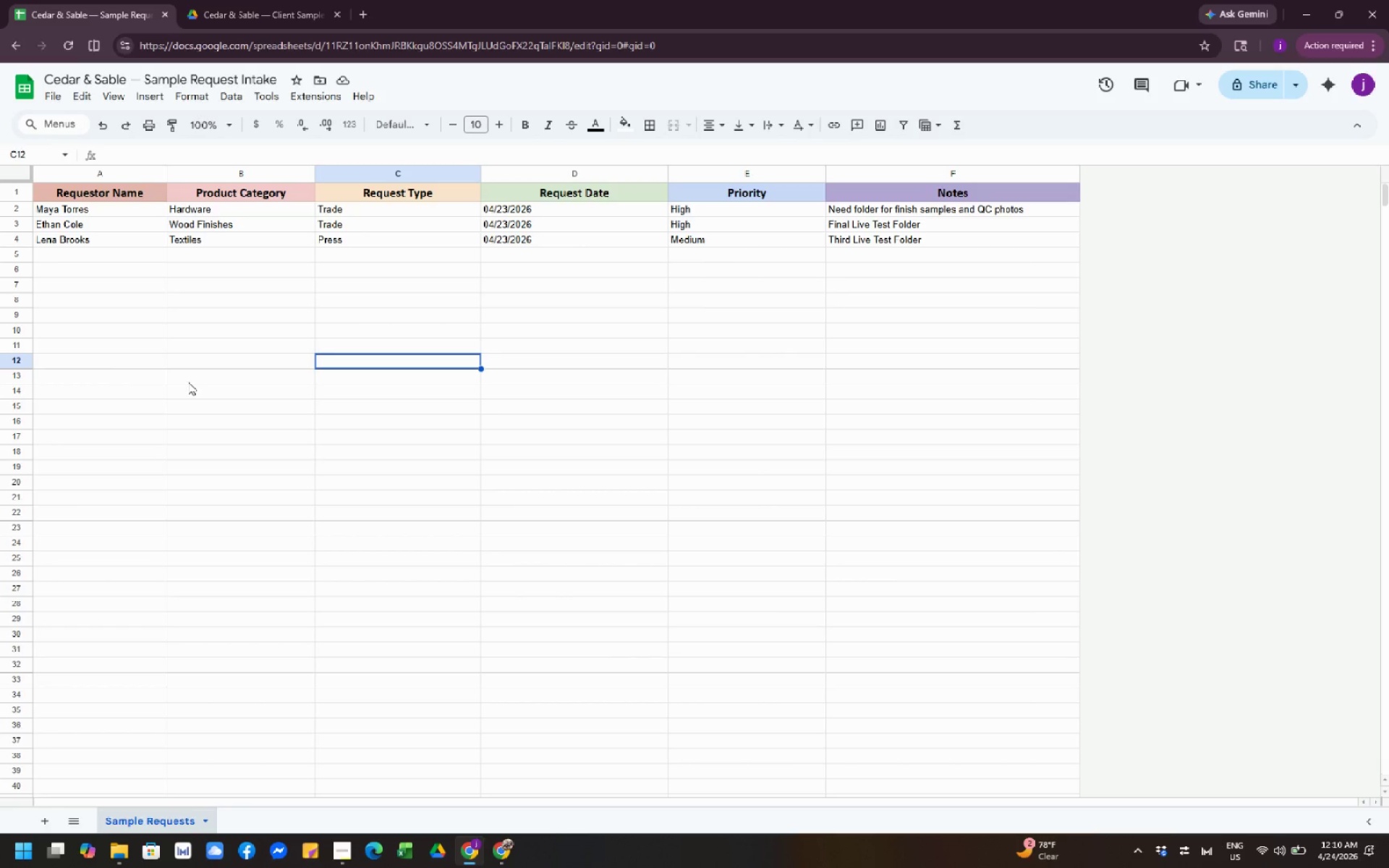 
left_click([188, 383])
 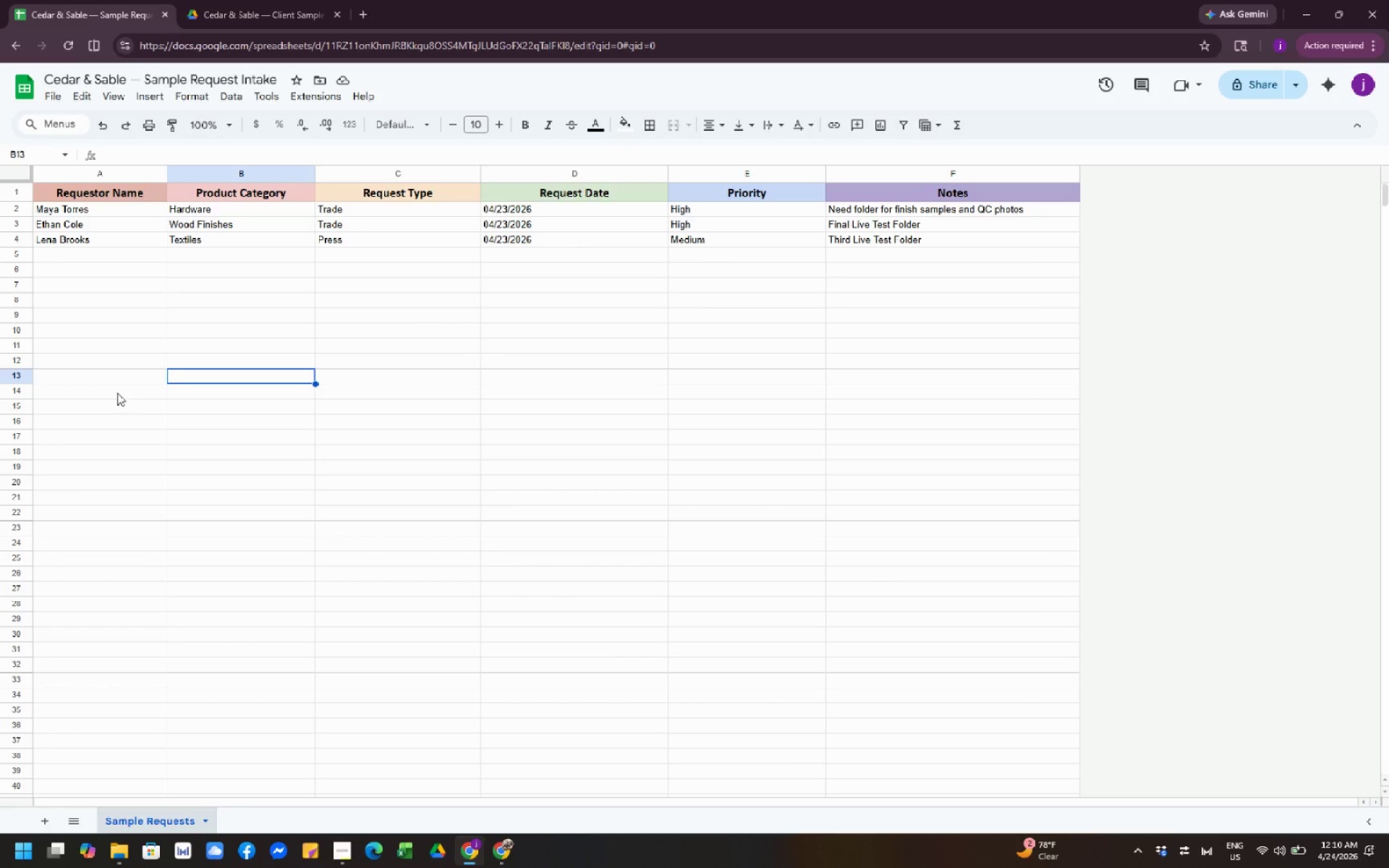 
left_click([117, 393])
 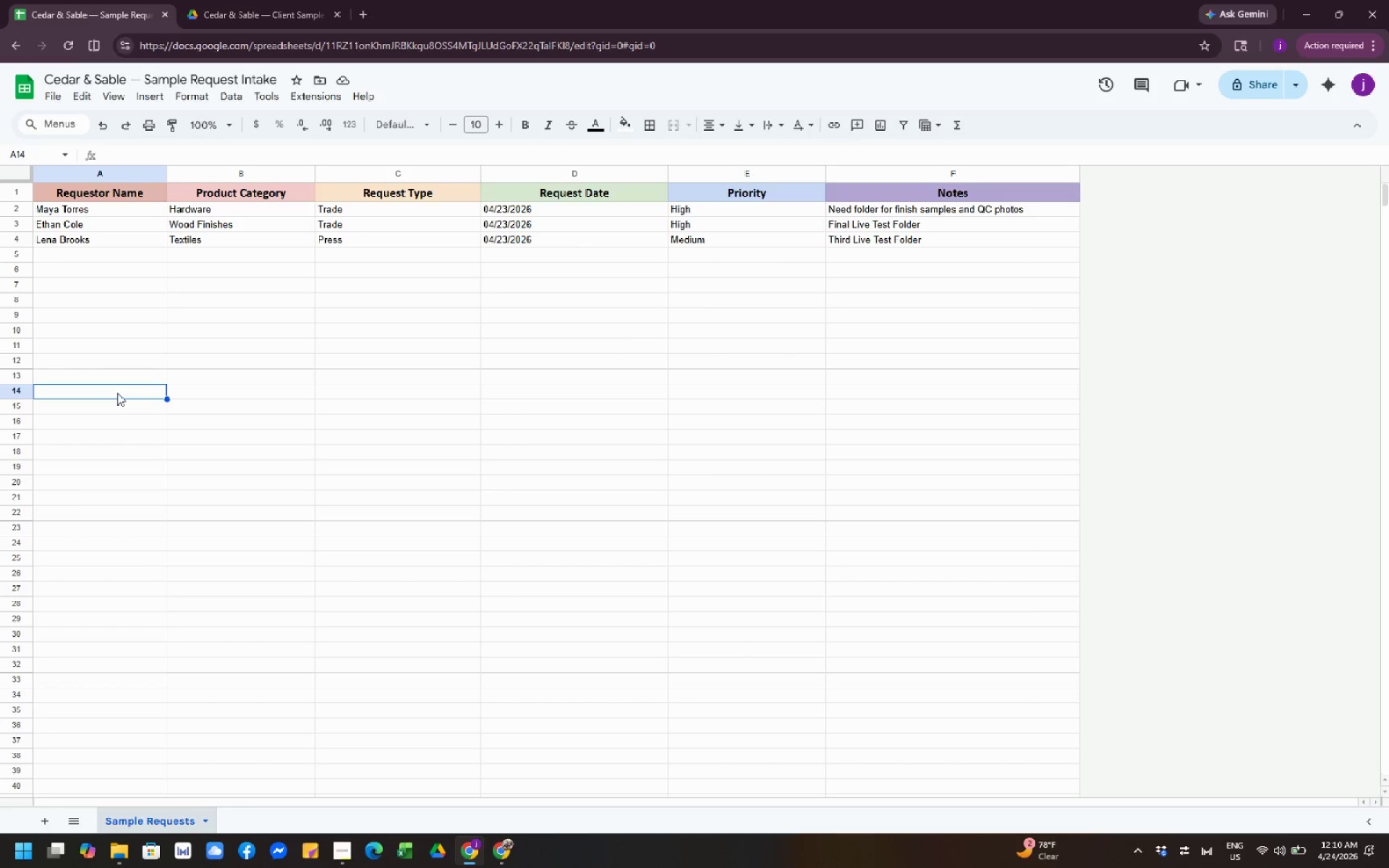 
wait(8.89)
 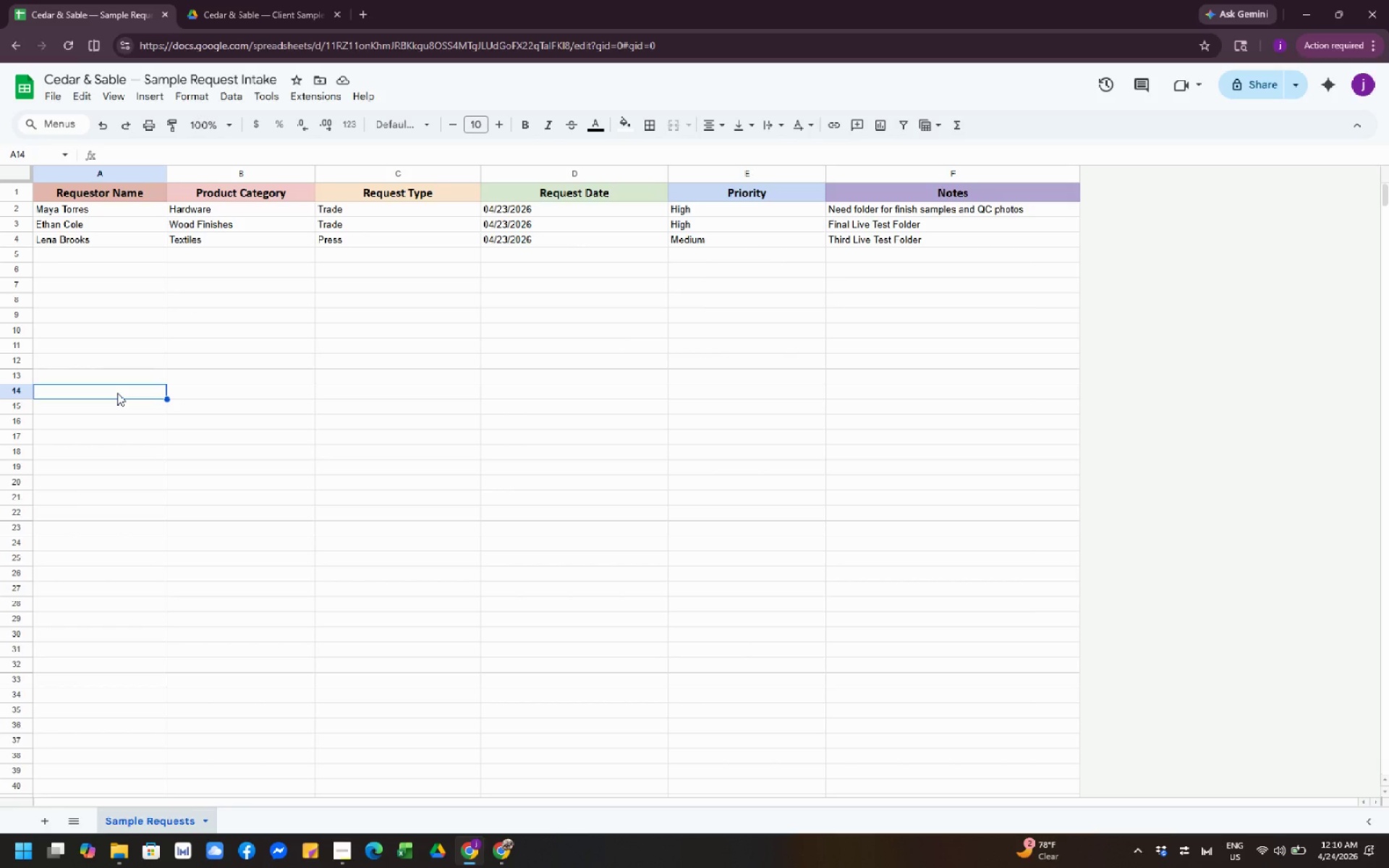 
left_click([171, 425])
 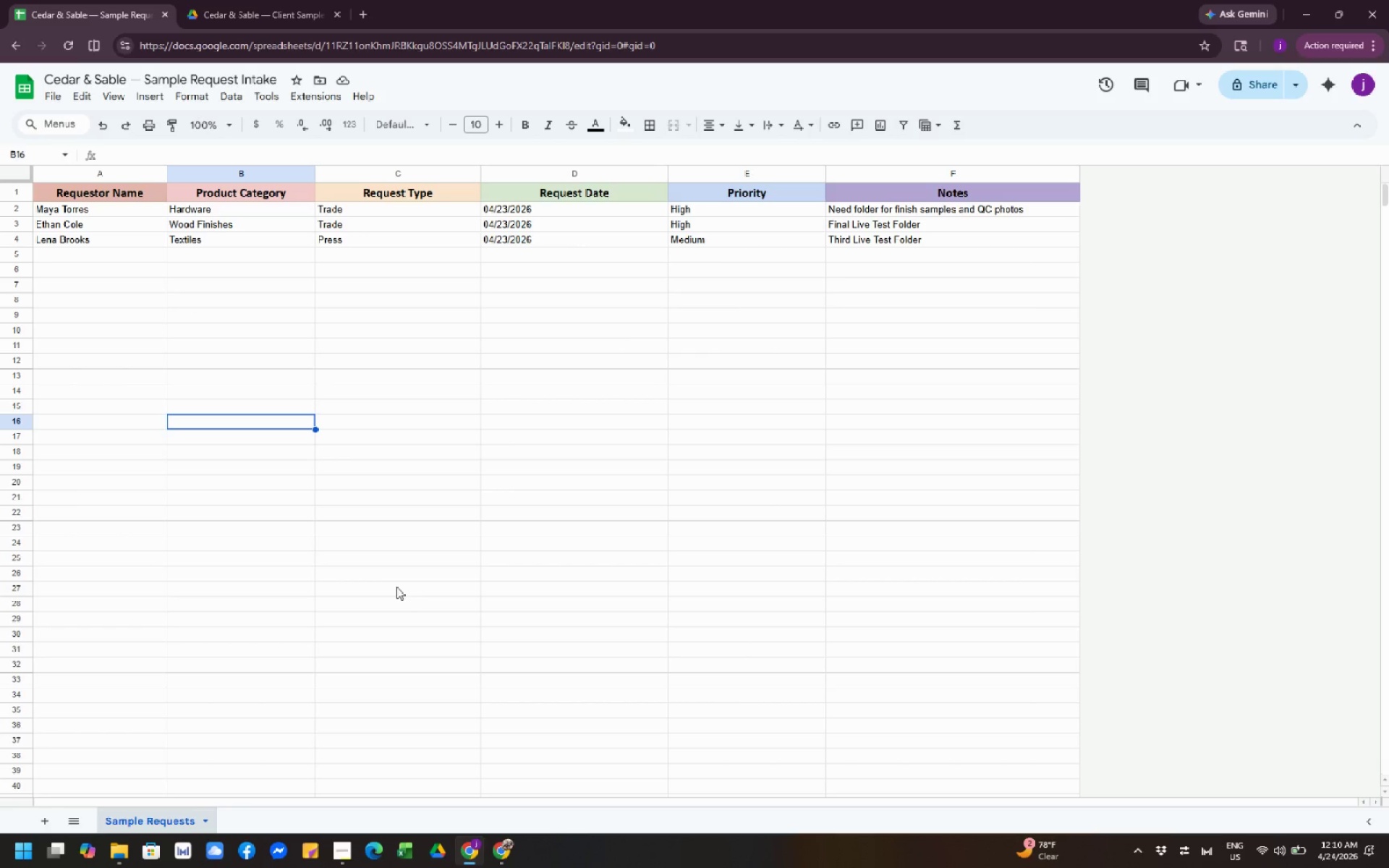 
left_click([418, 600])
 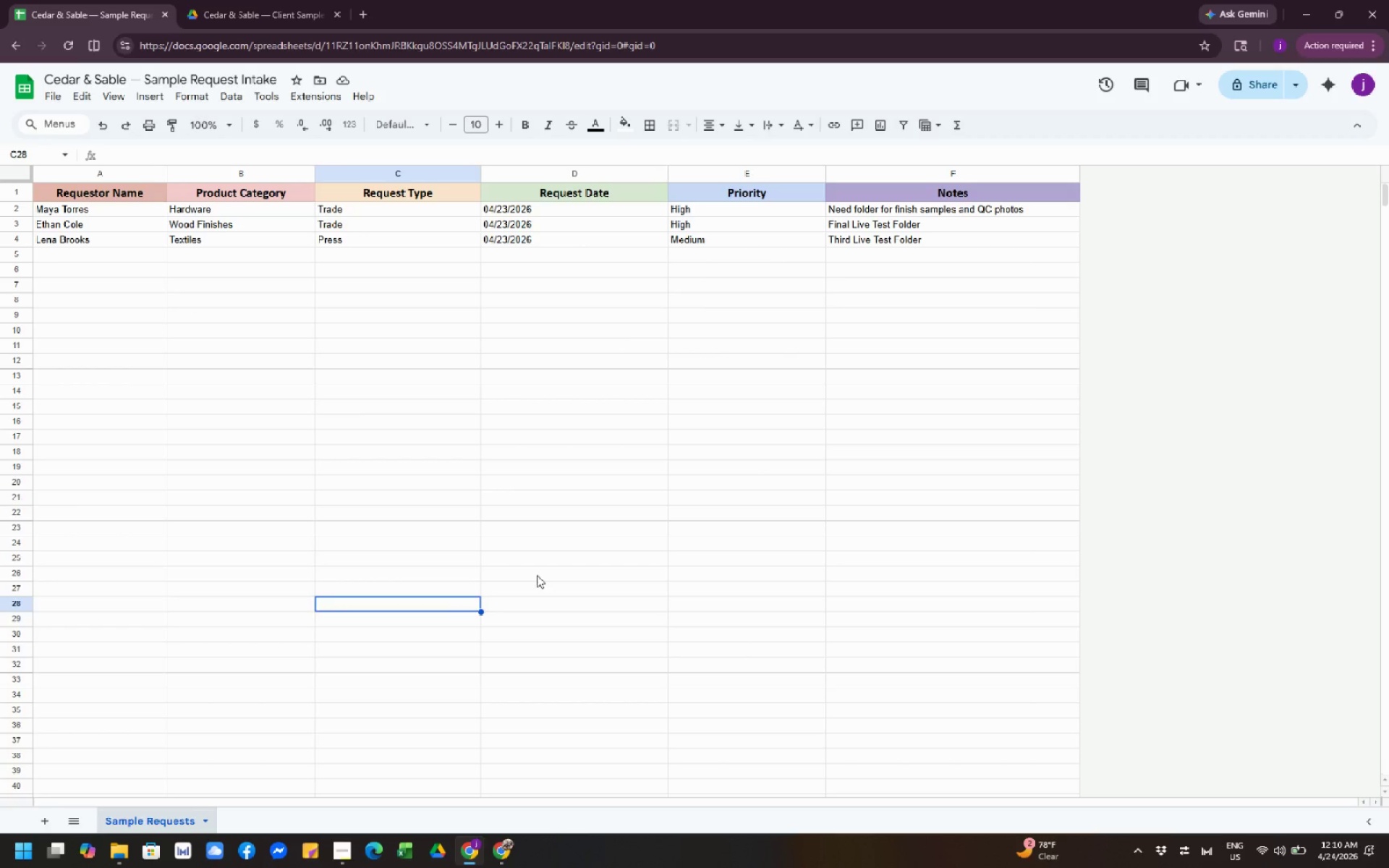 
left_click([537, 575])
 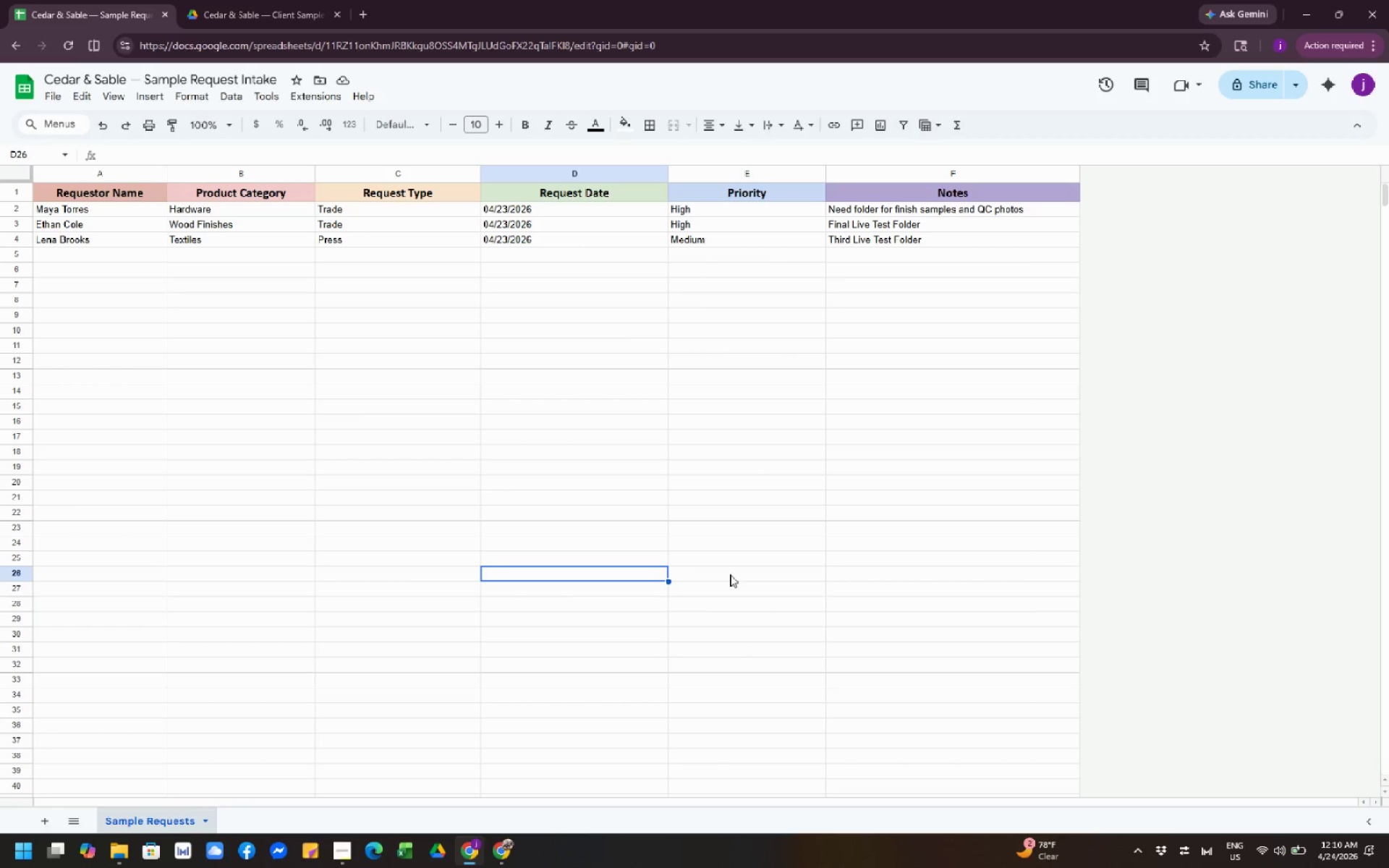 
left_click([730, 574])
 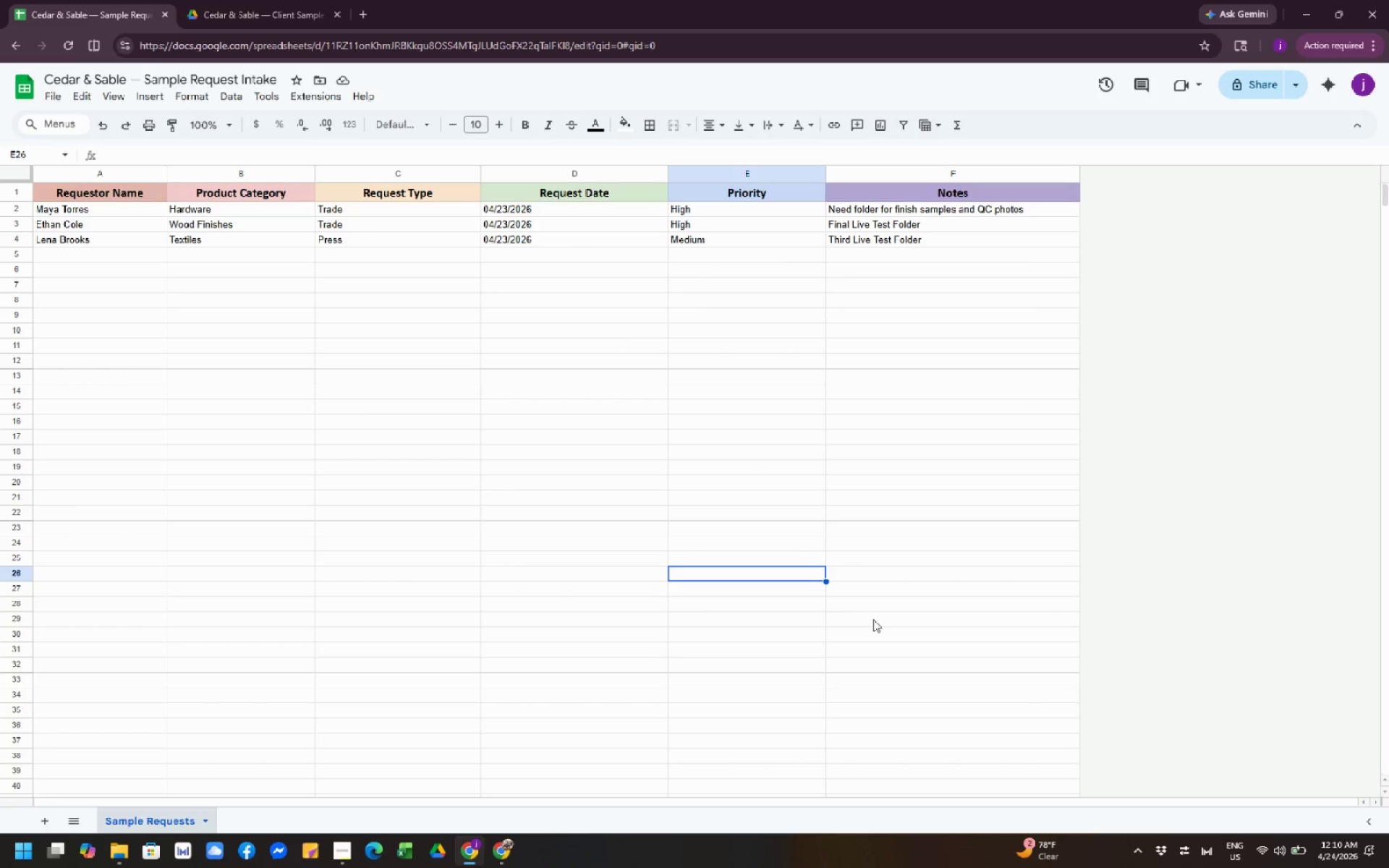 
left_click([876, 619])
 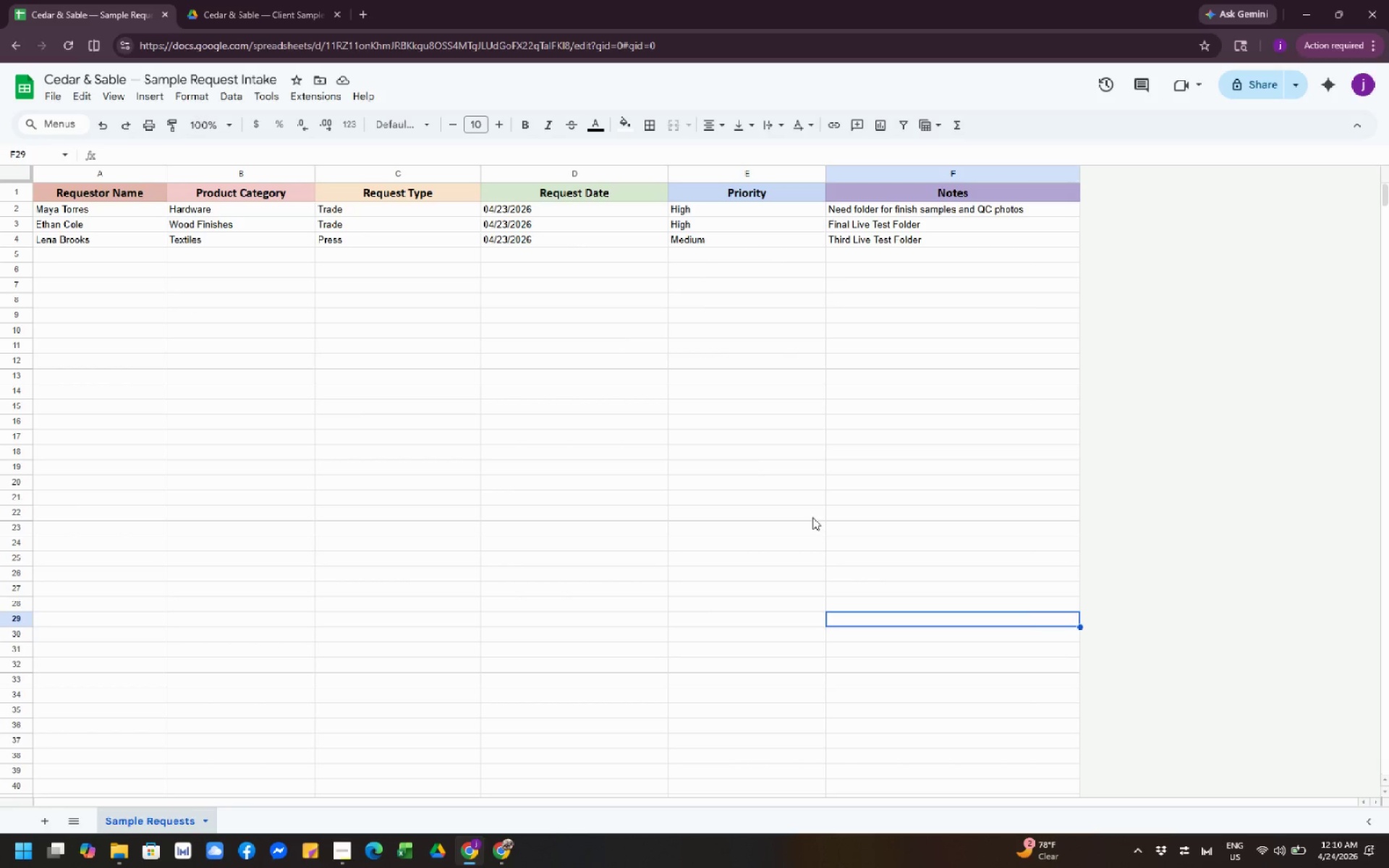 
left_click([715, 430])
 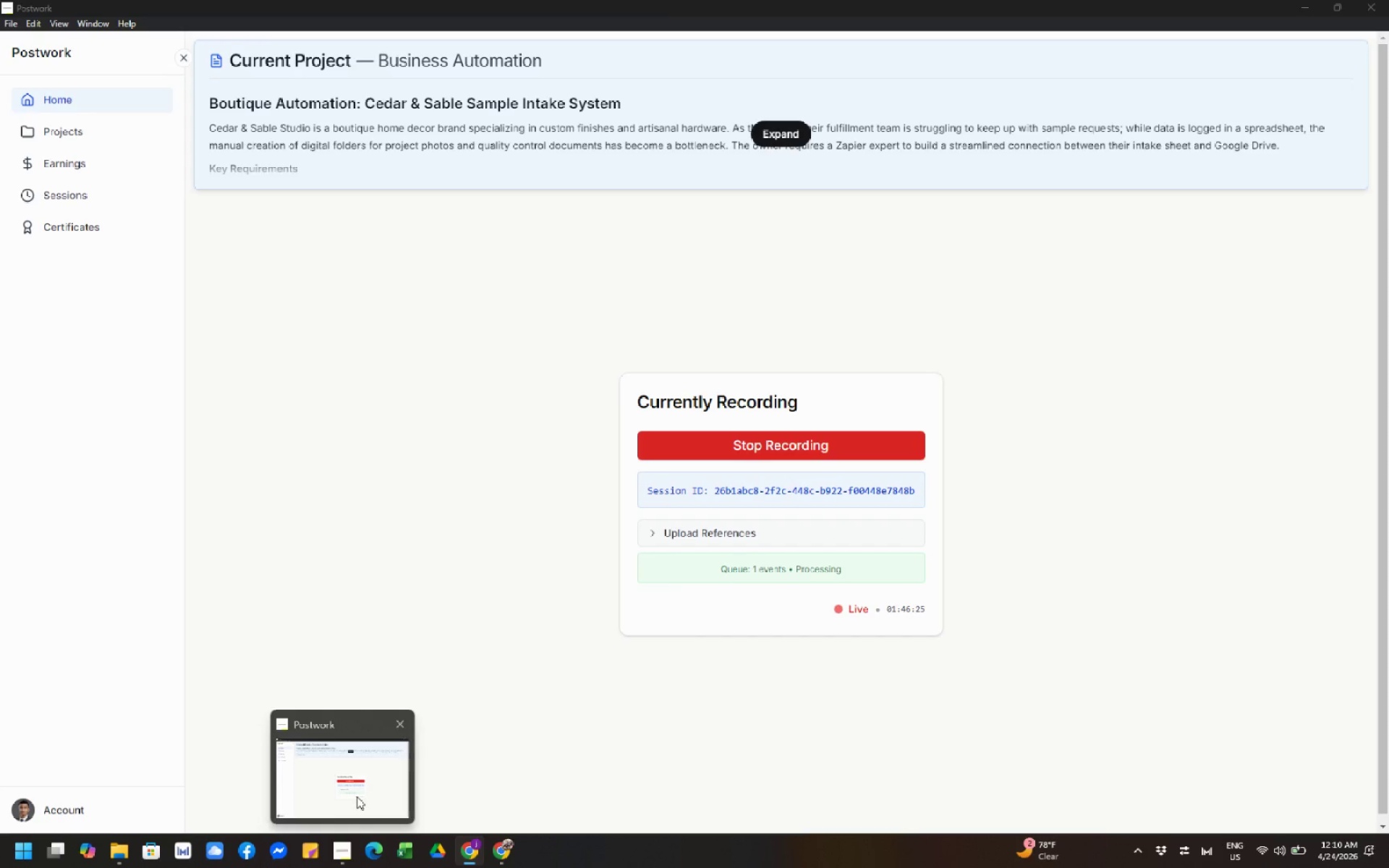 
left_click([297, 765])